 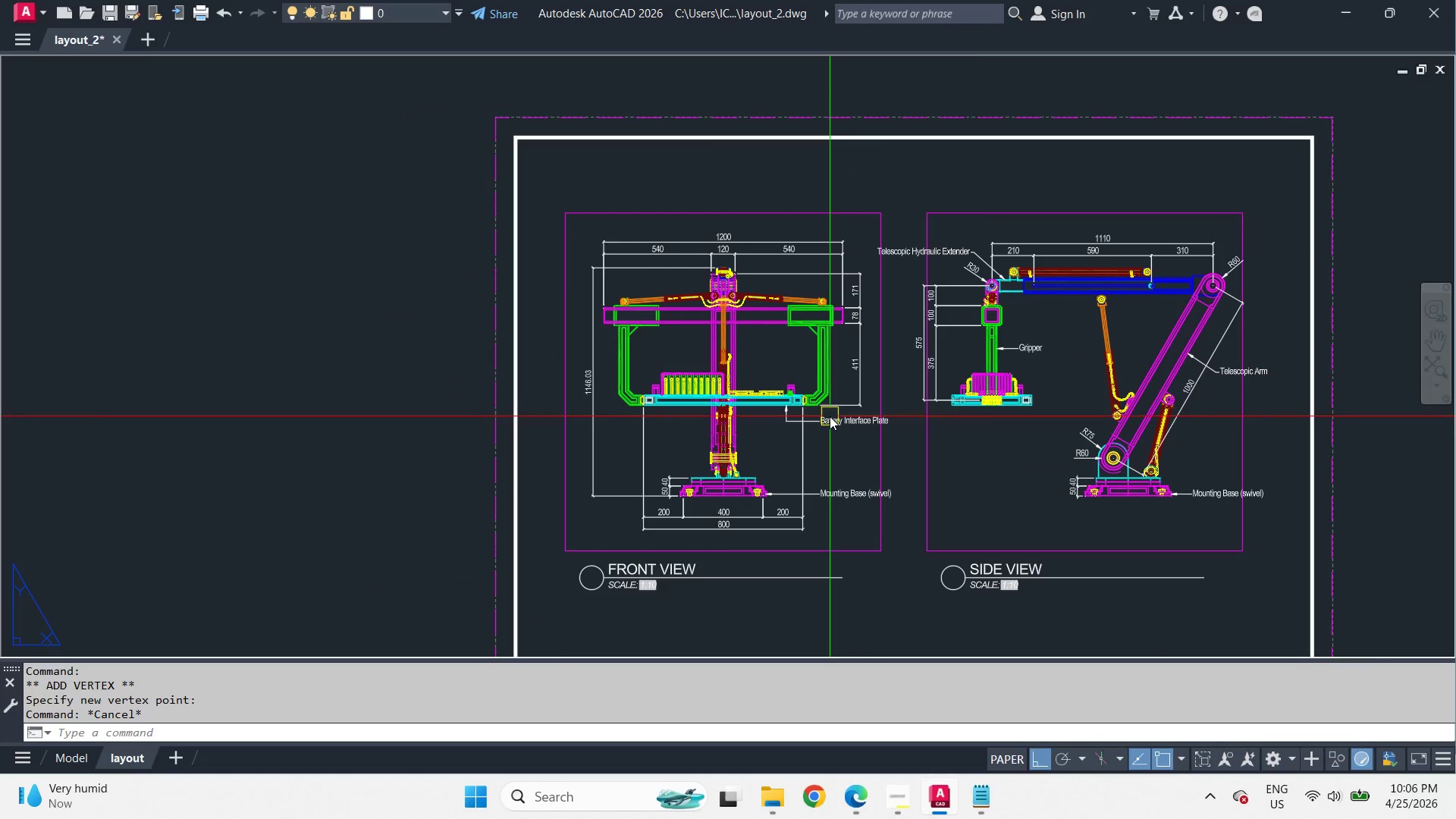 
scroll: coordinate [771, 377], scroll_direction: up, amount: 2.0
 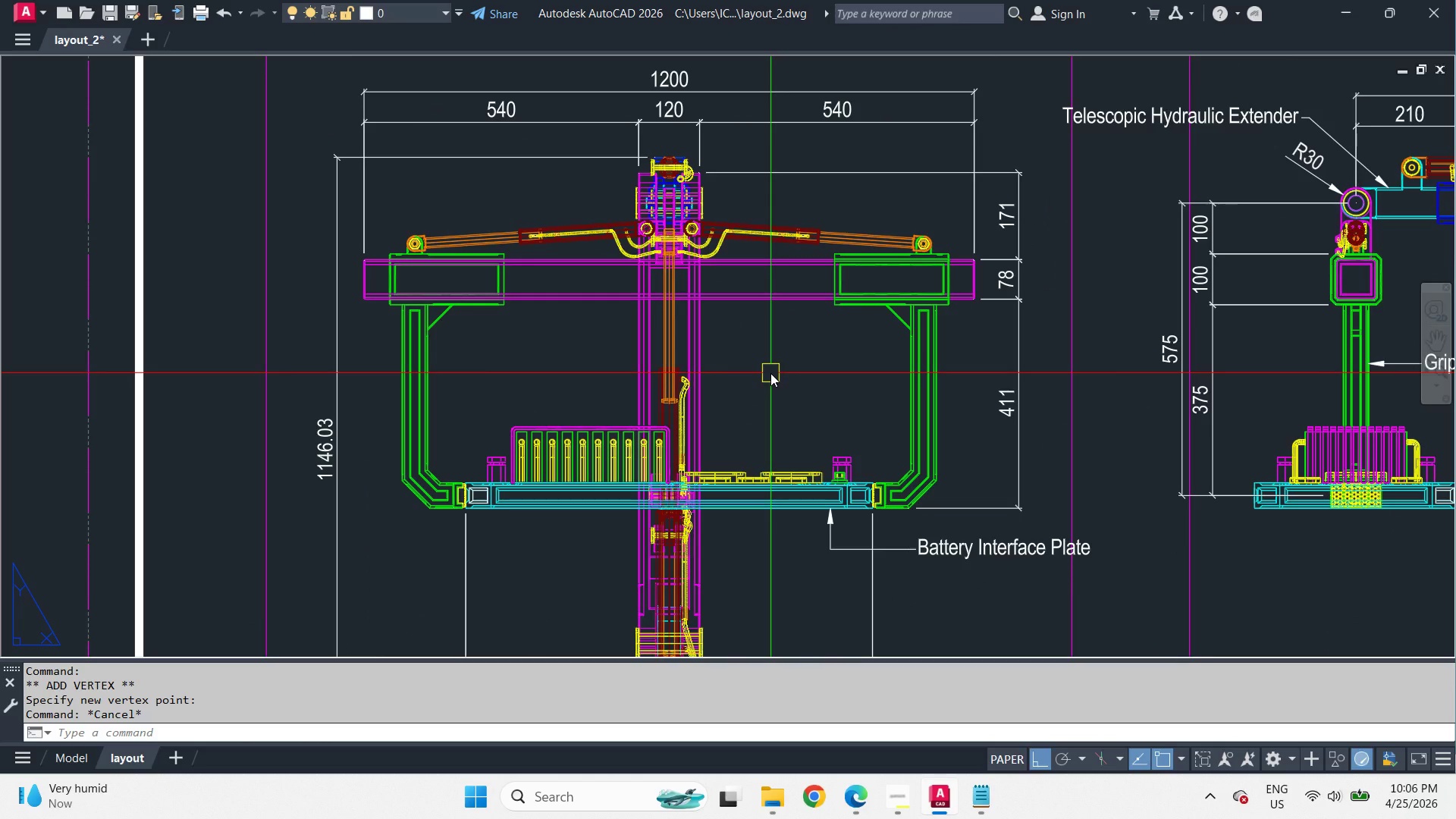 
wait(5.15)
 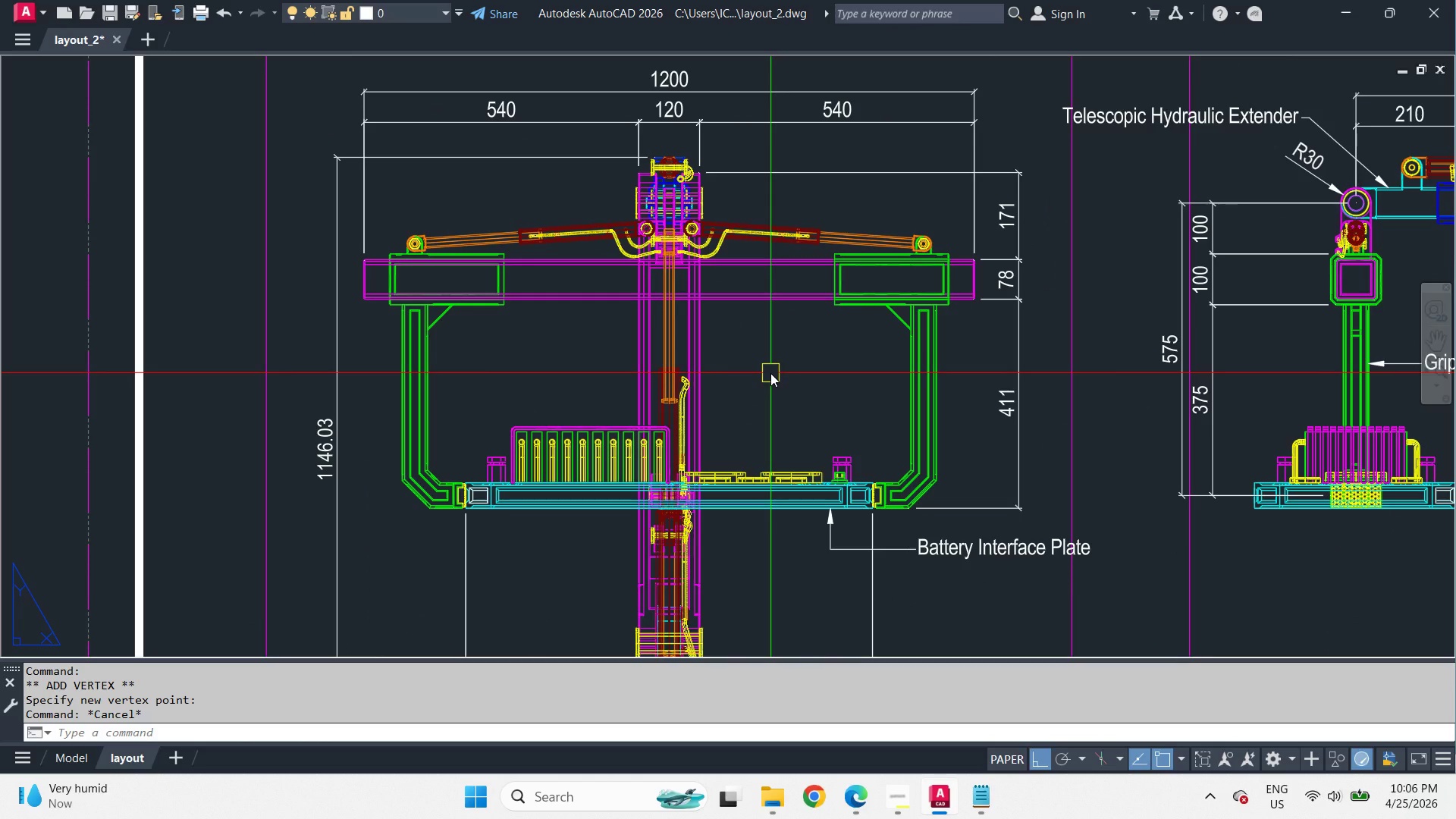 
scroll: coordinate [770, 373], scroll_direction: down, amount: 1.0
 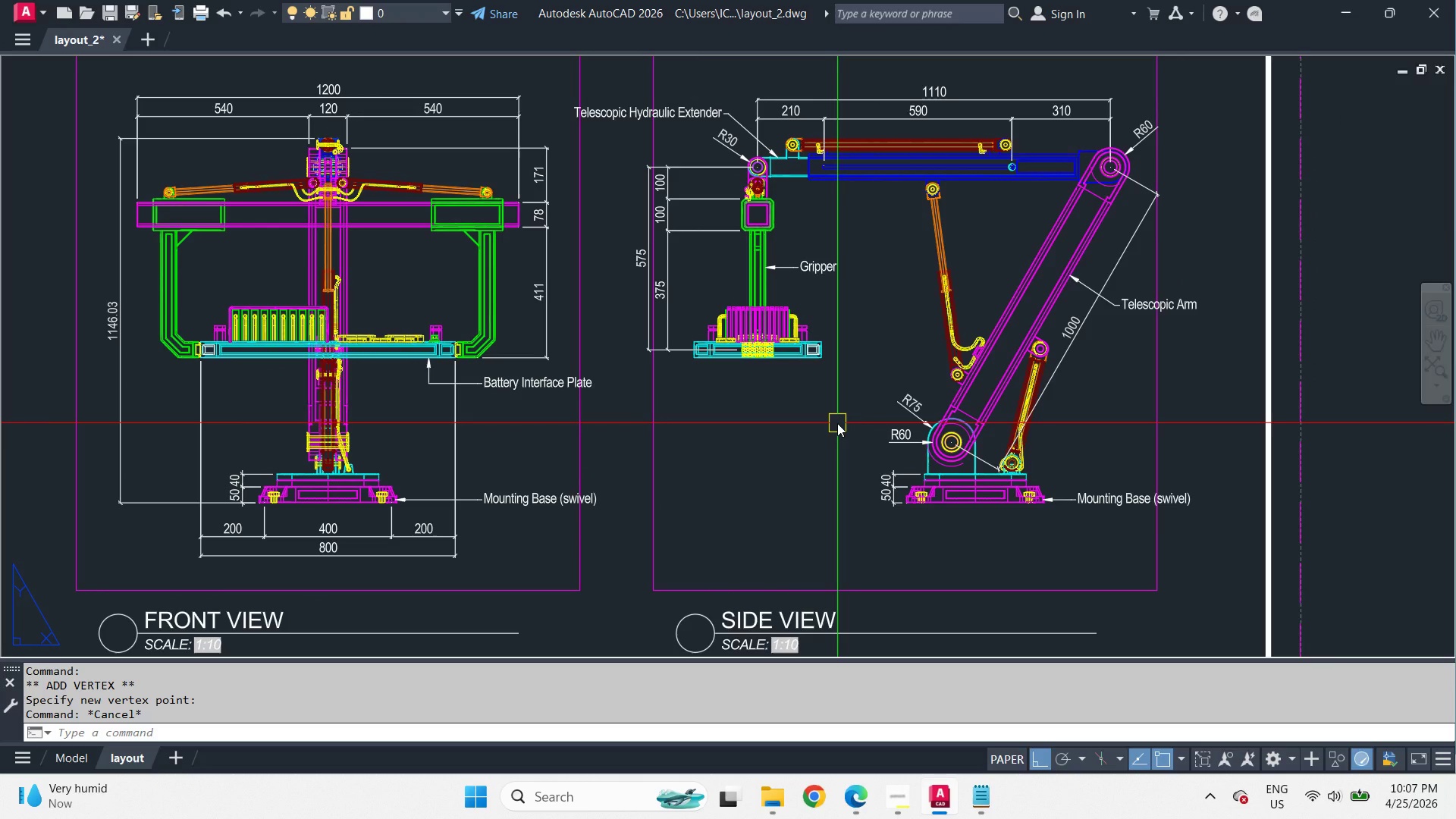 
wait(23.28)
 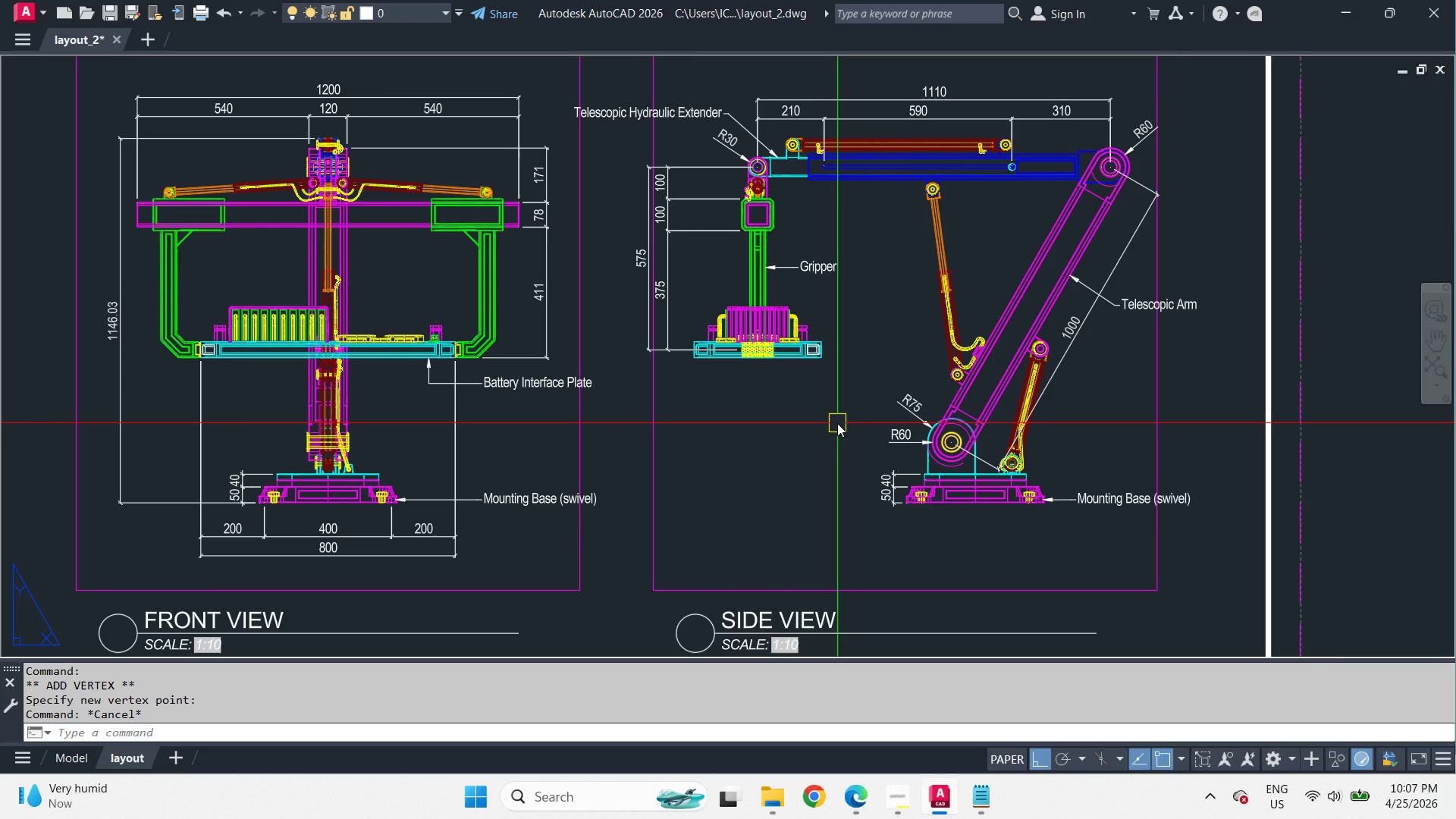 
scroll: coordinate [754, 399], scroll_direction: up, amount: 1.0
 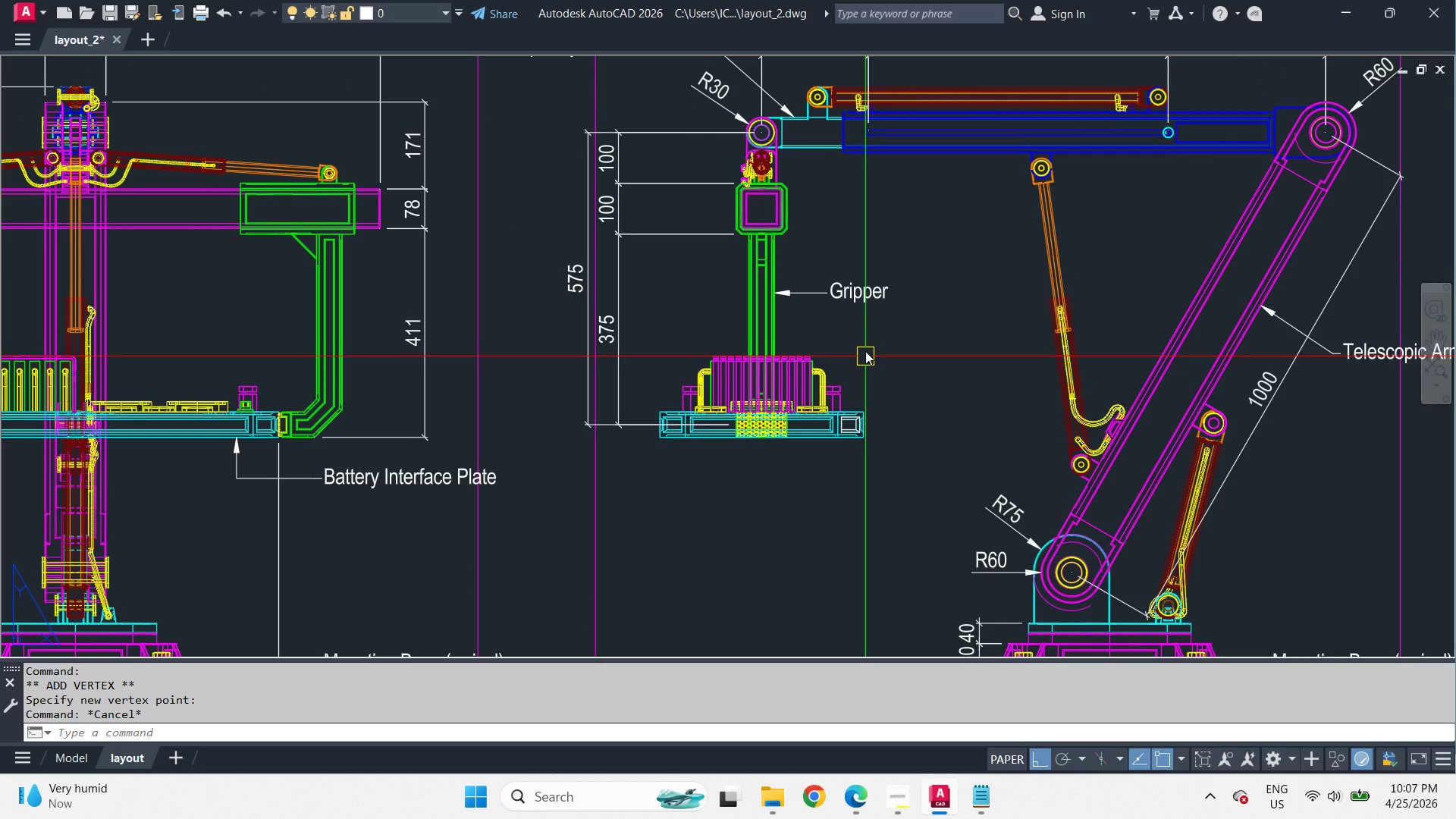 
double_click([849, 300])
 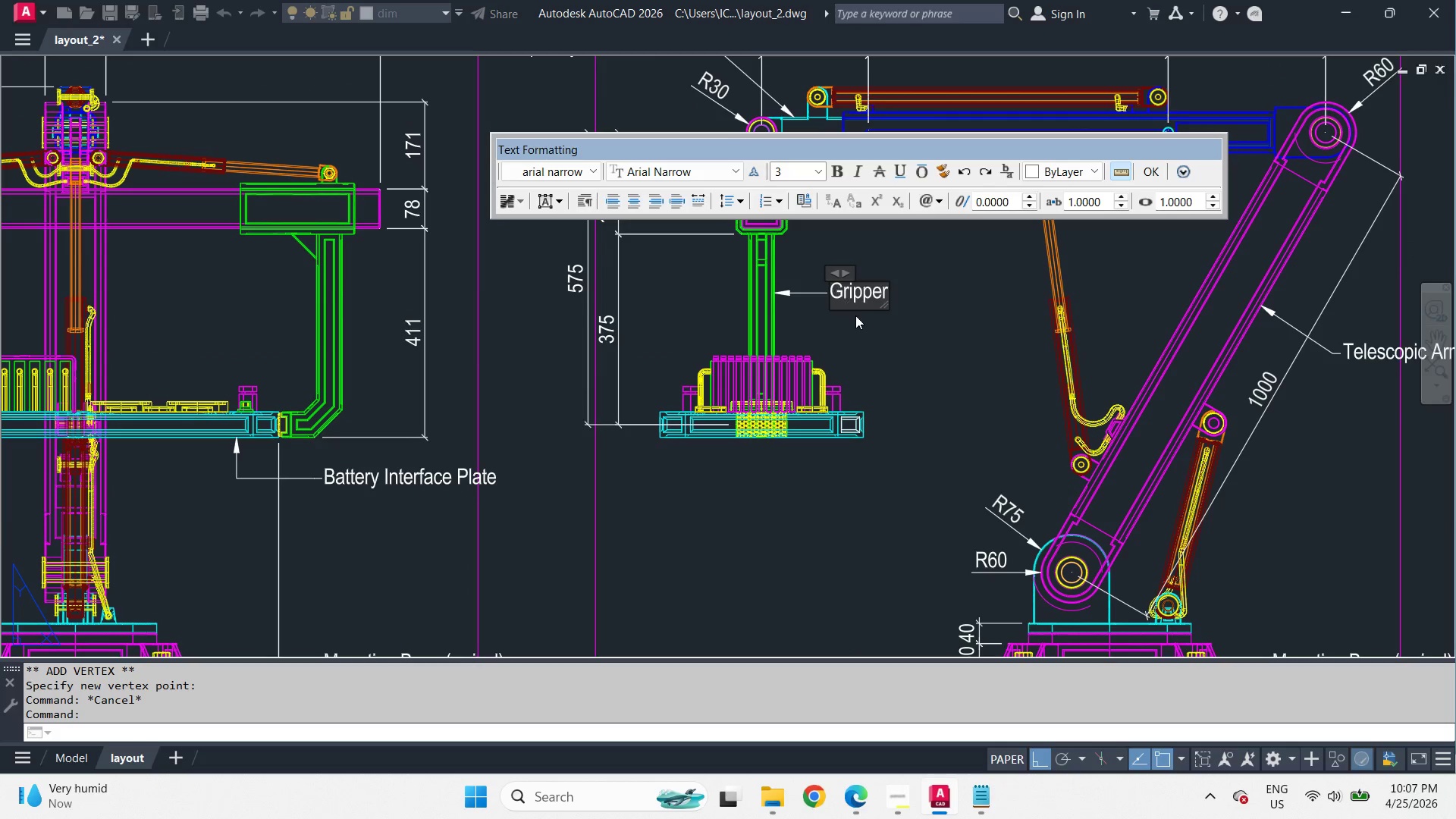 
type(Hydraw)
key(Backspace)
type(ulic )
 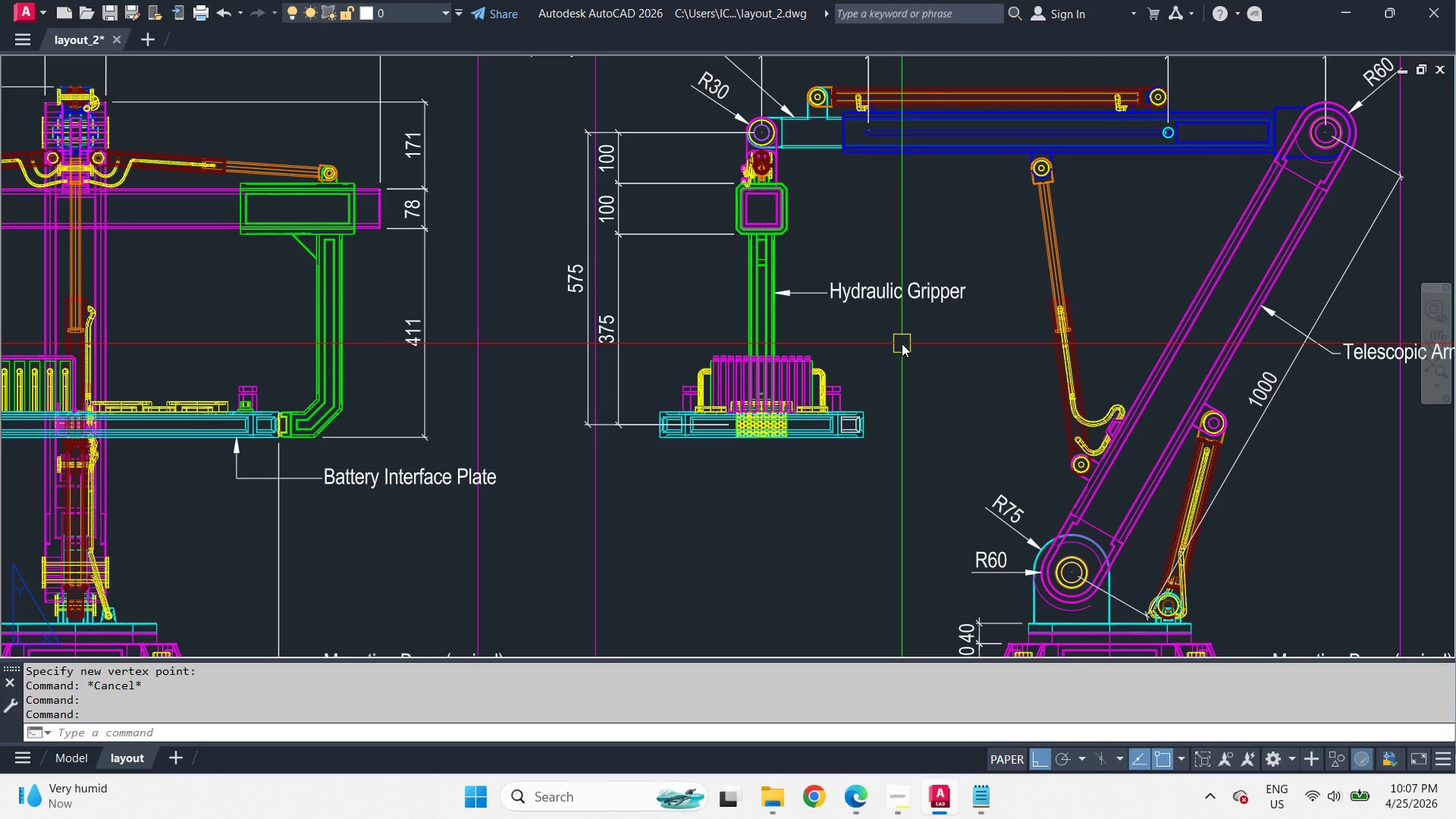 
type(re )
 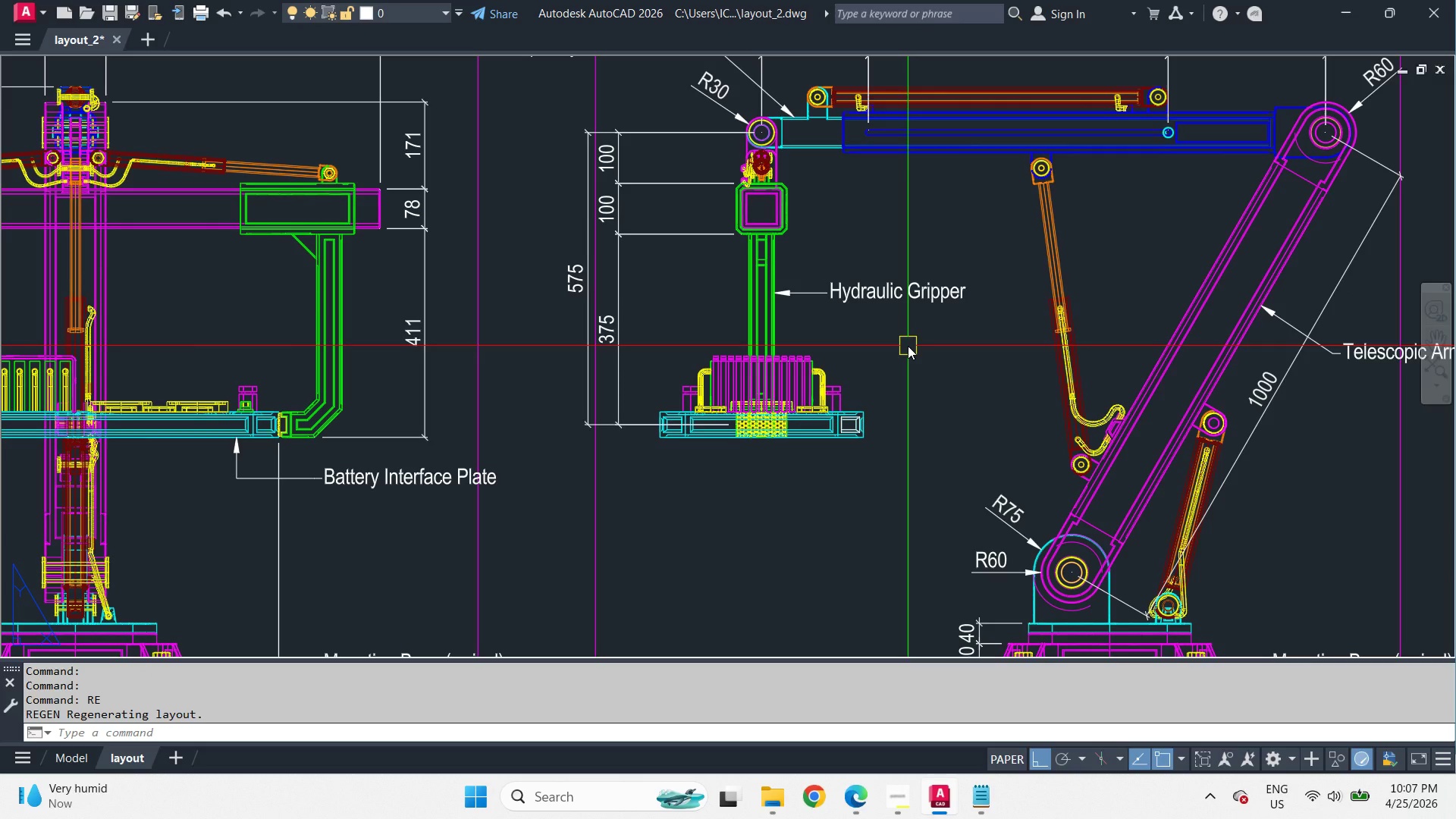 
scroll: coordinate [908, 346], scroll_direction: down, amount: 1.0
 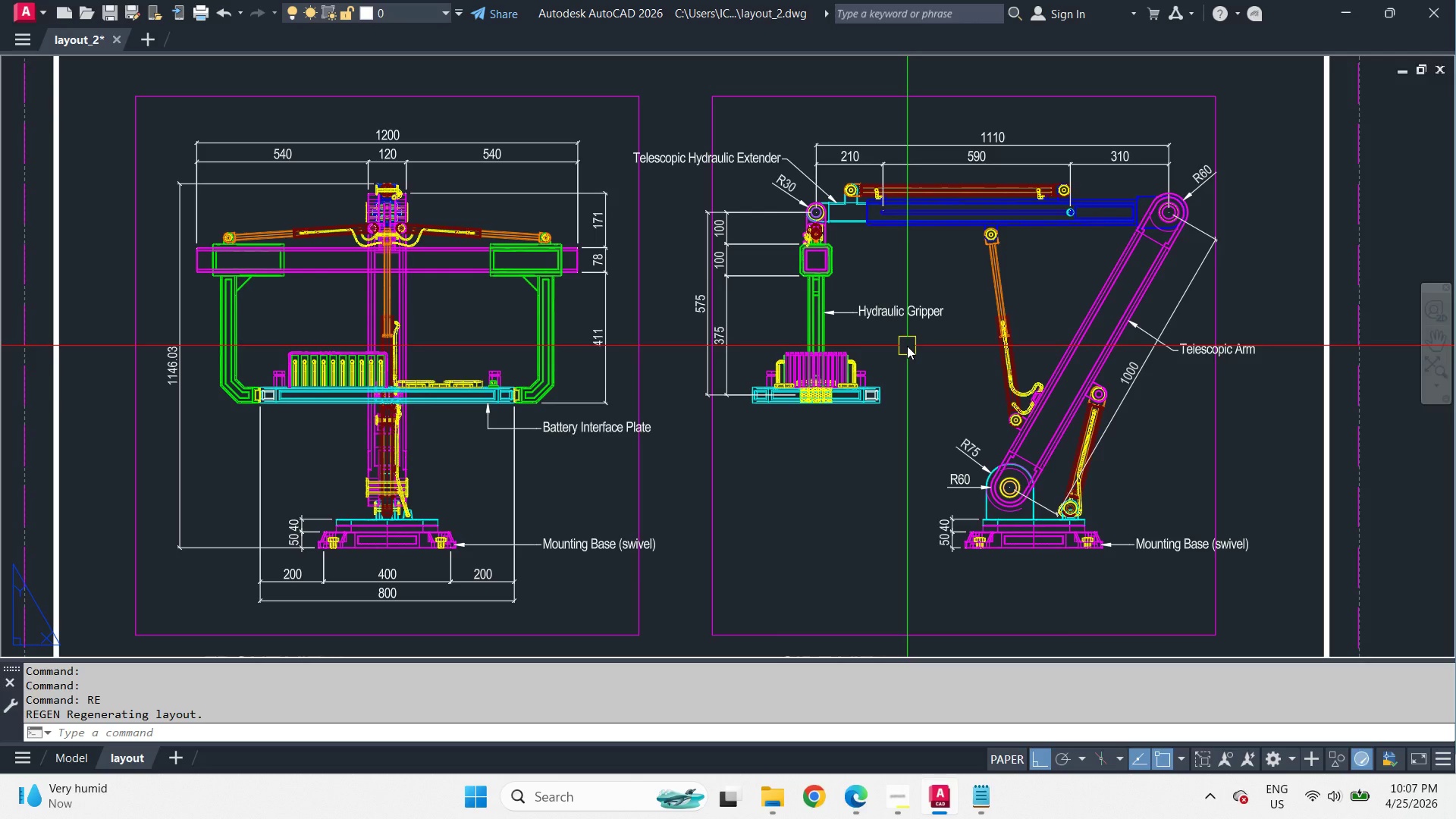 
wait(16.2)
 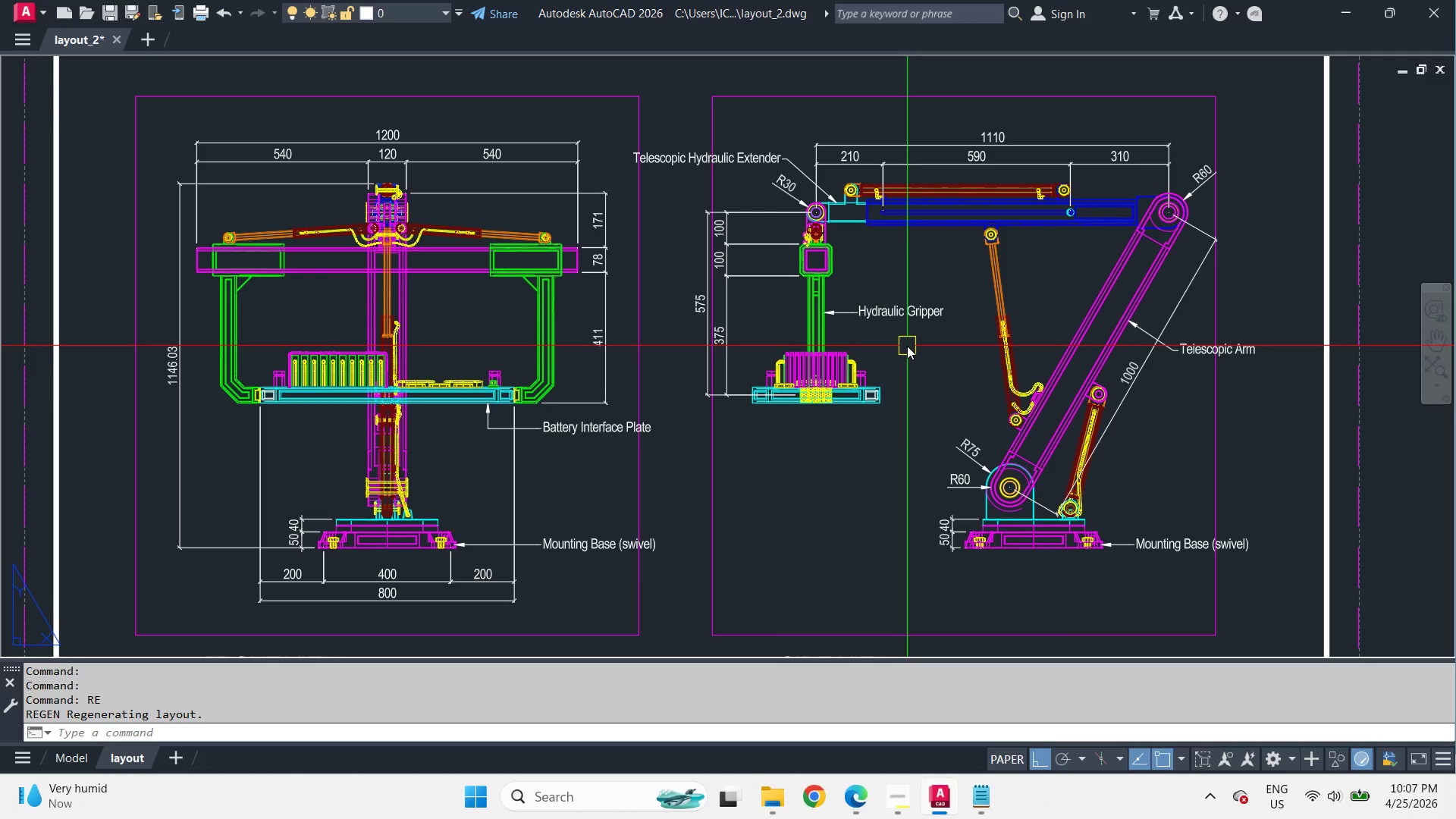 
type(z e pre )
 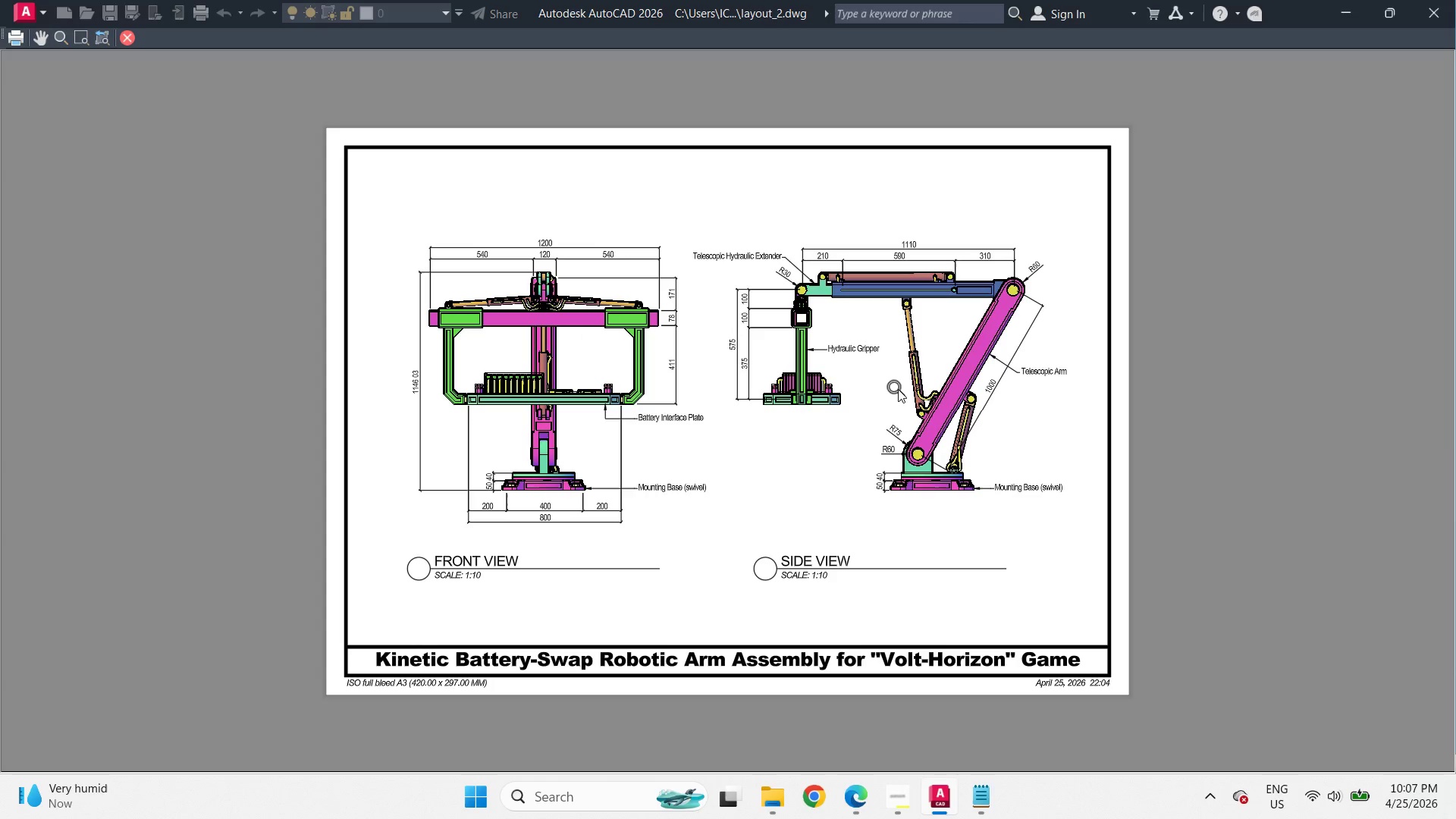 
scroll: coordinate [876, 403], scroll_direction: up, amount: 1.0
 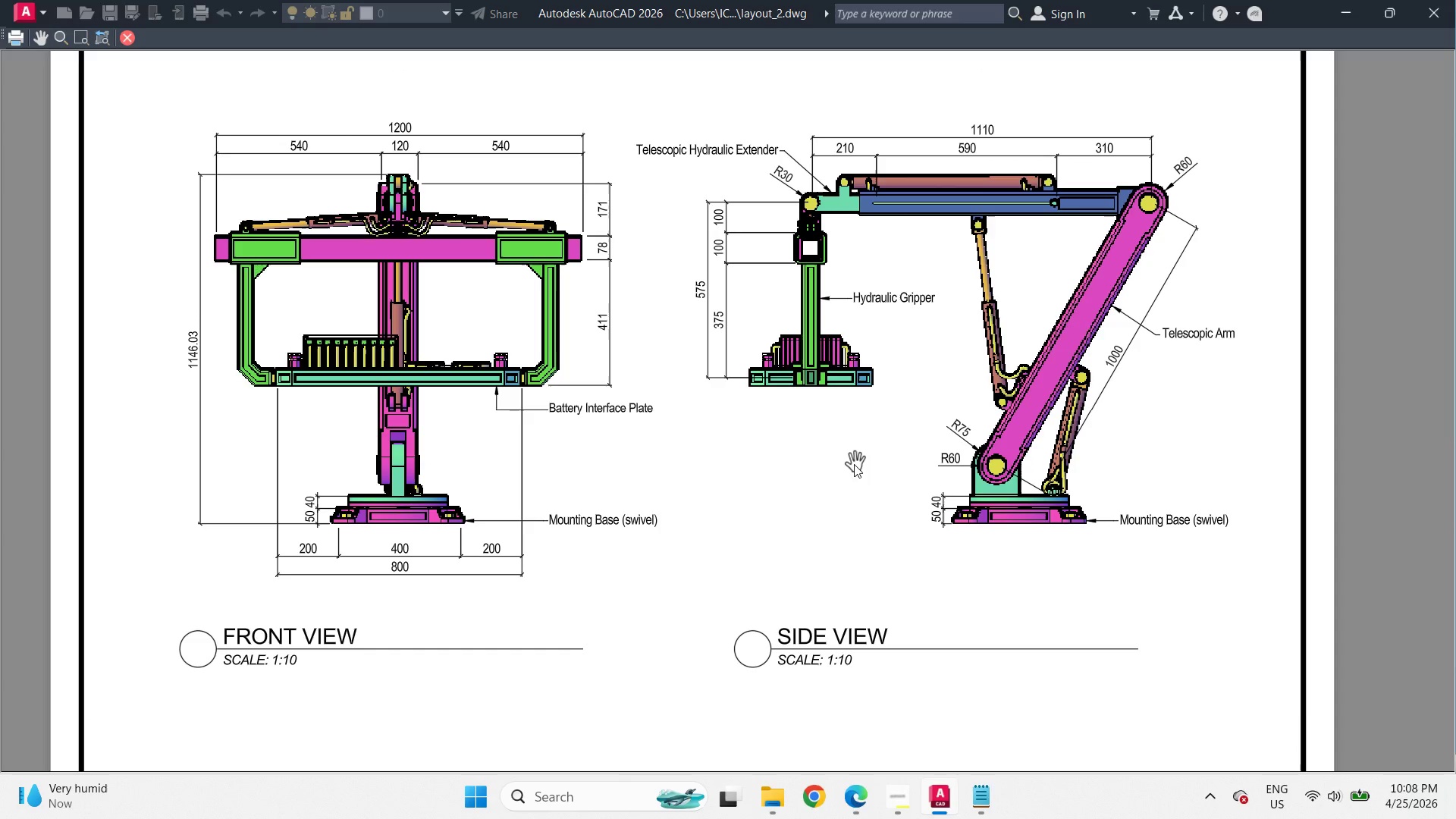 
key(Escape)
 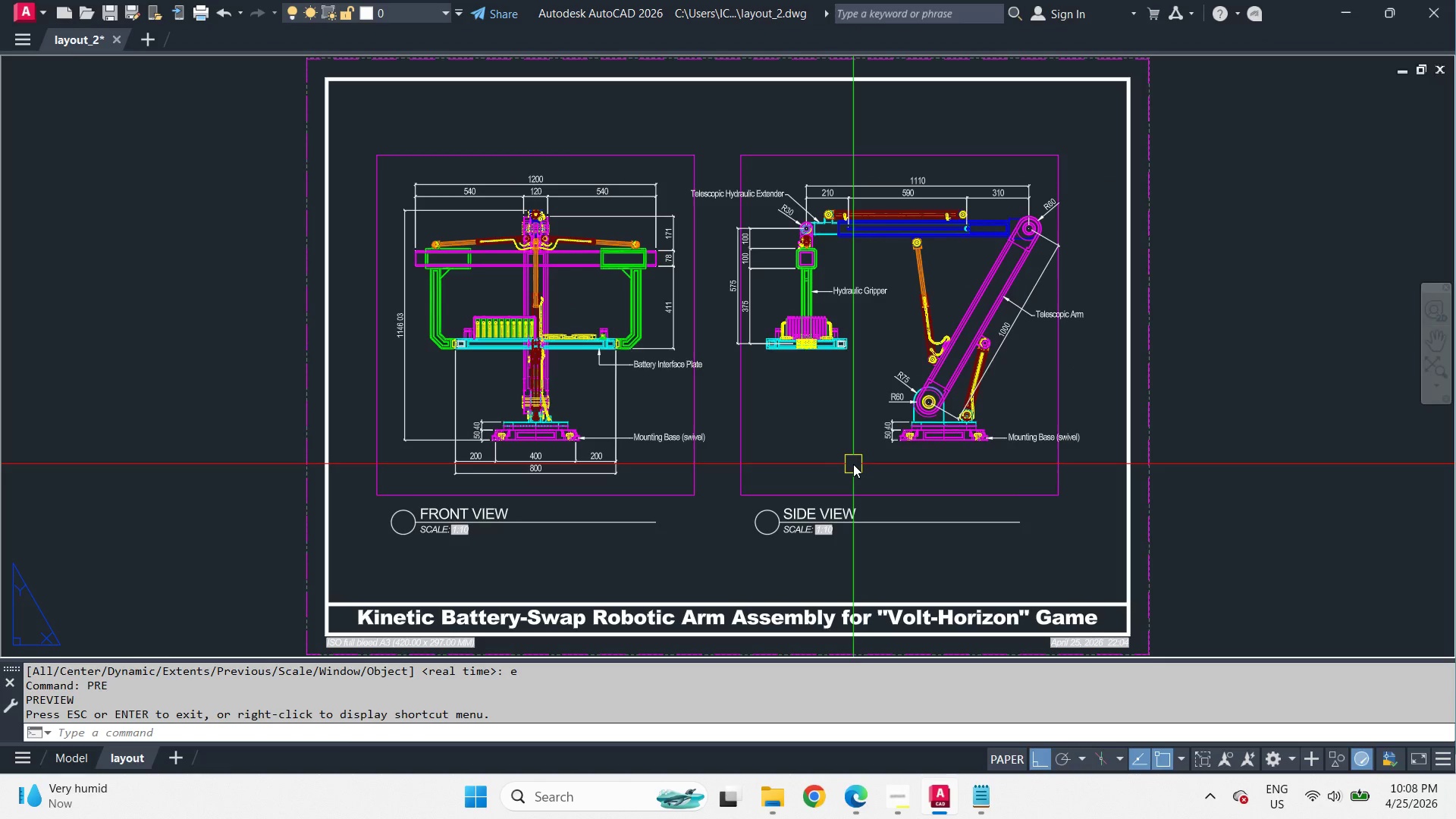 
scroll: coordinate [853, 464], scroll_direction: down, amount: 1.0
 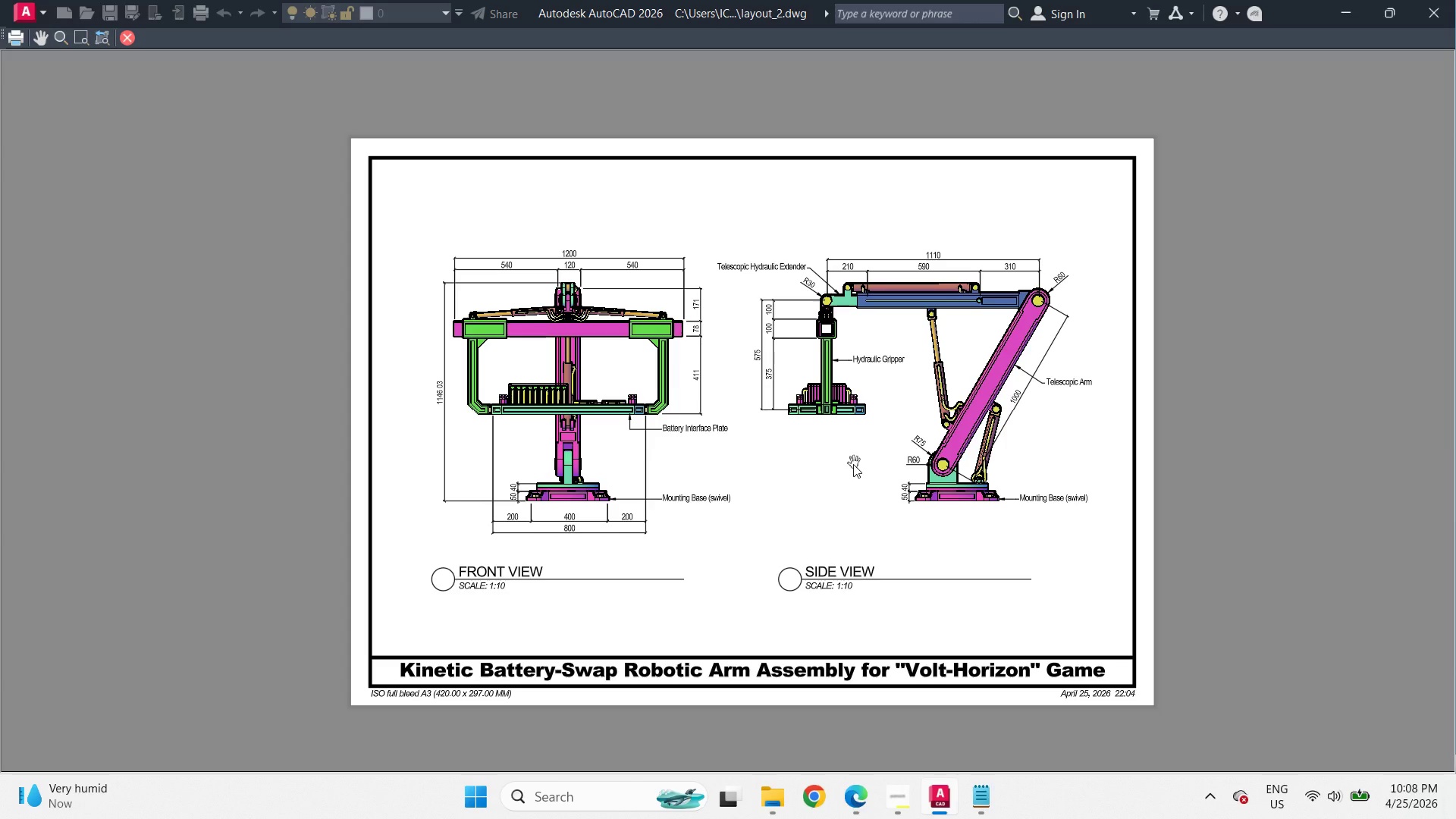 
key(Control+S)
 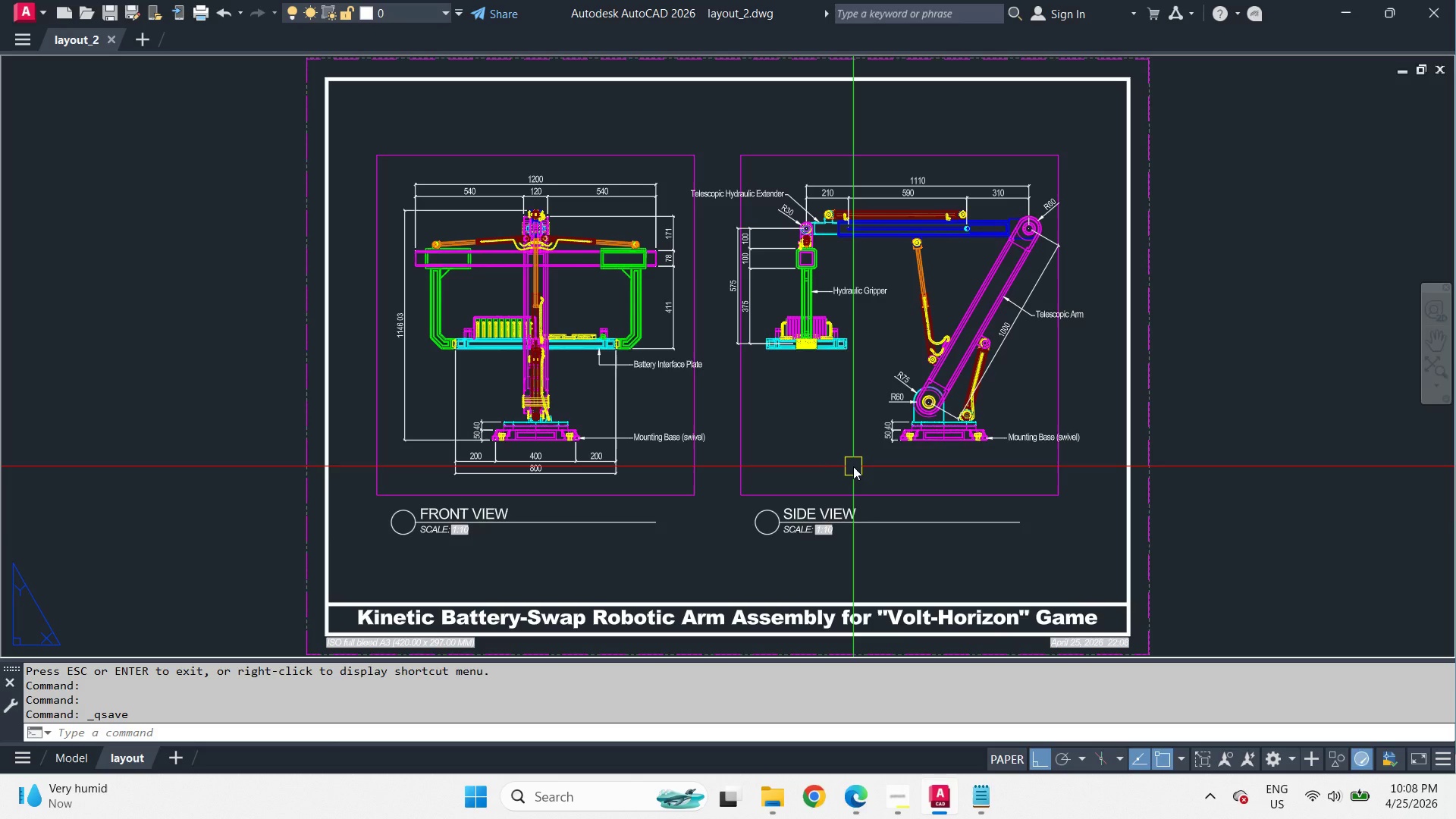 
wait(16.97)
 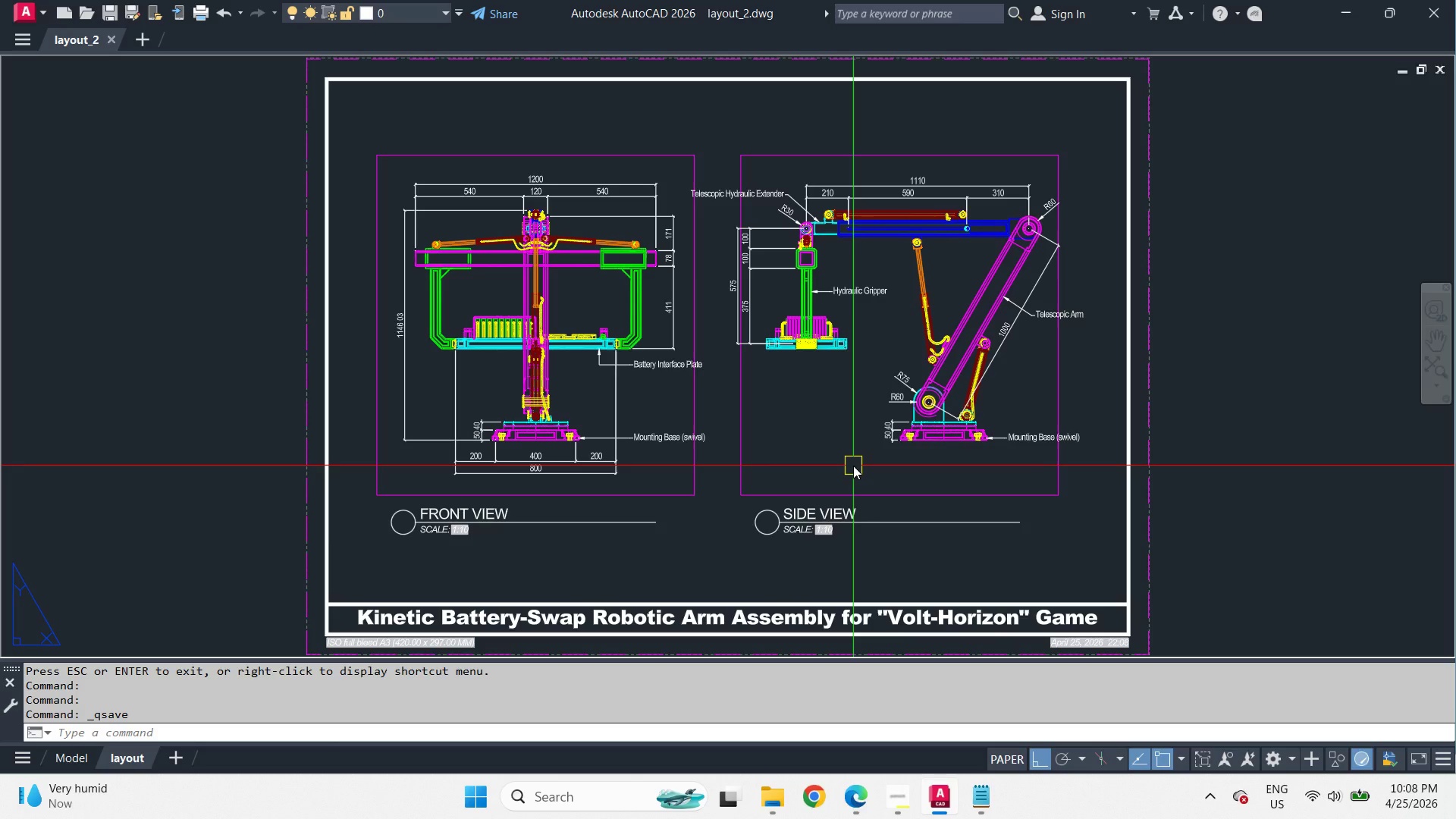 
key(Control+P)
 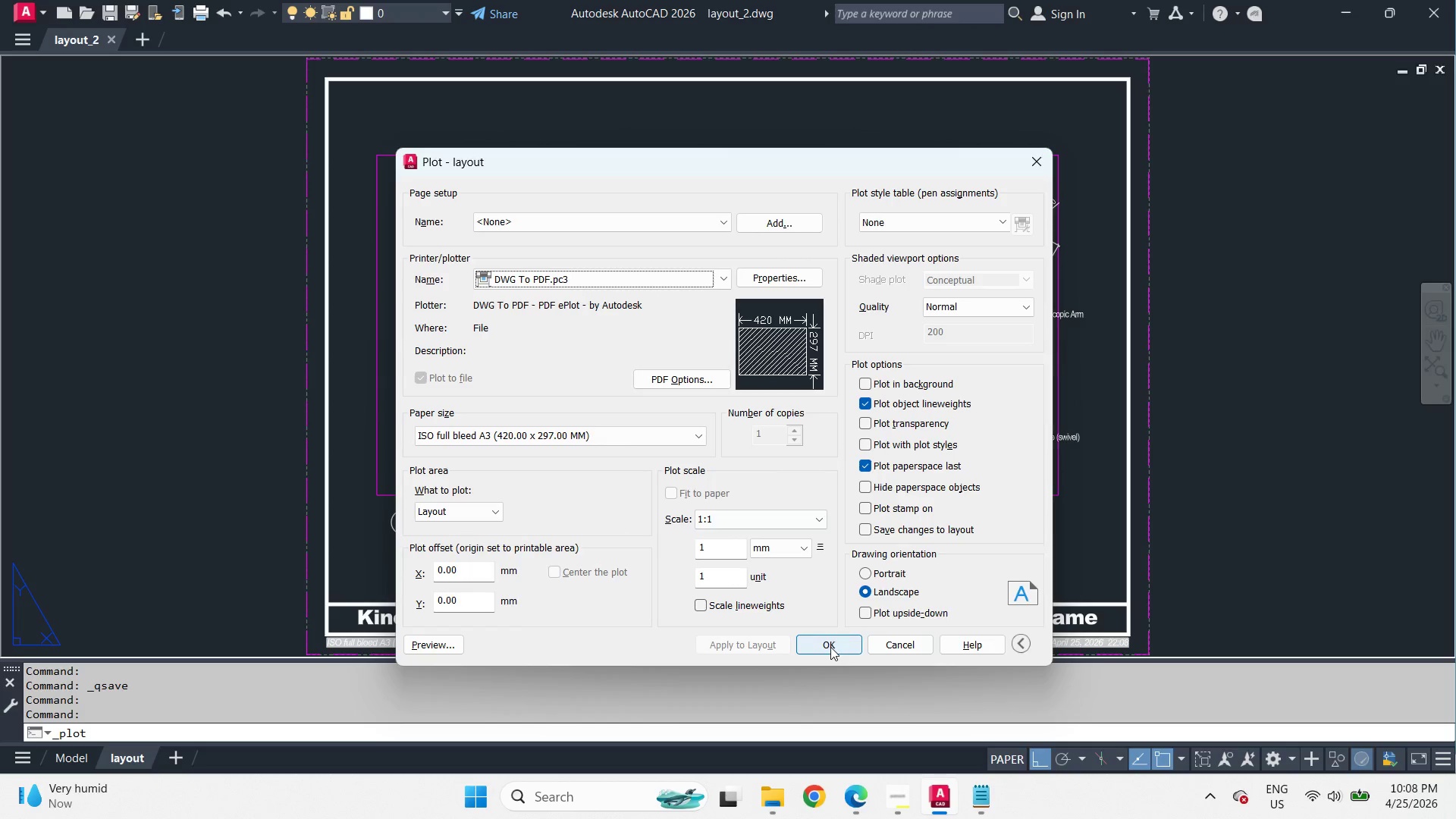 
left_click([830, 647])
 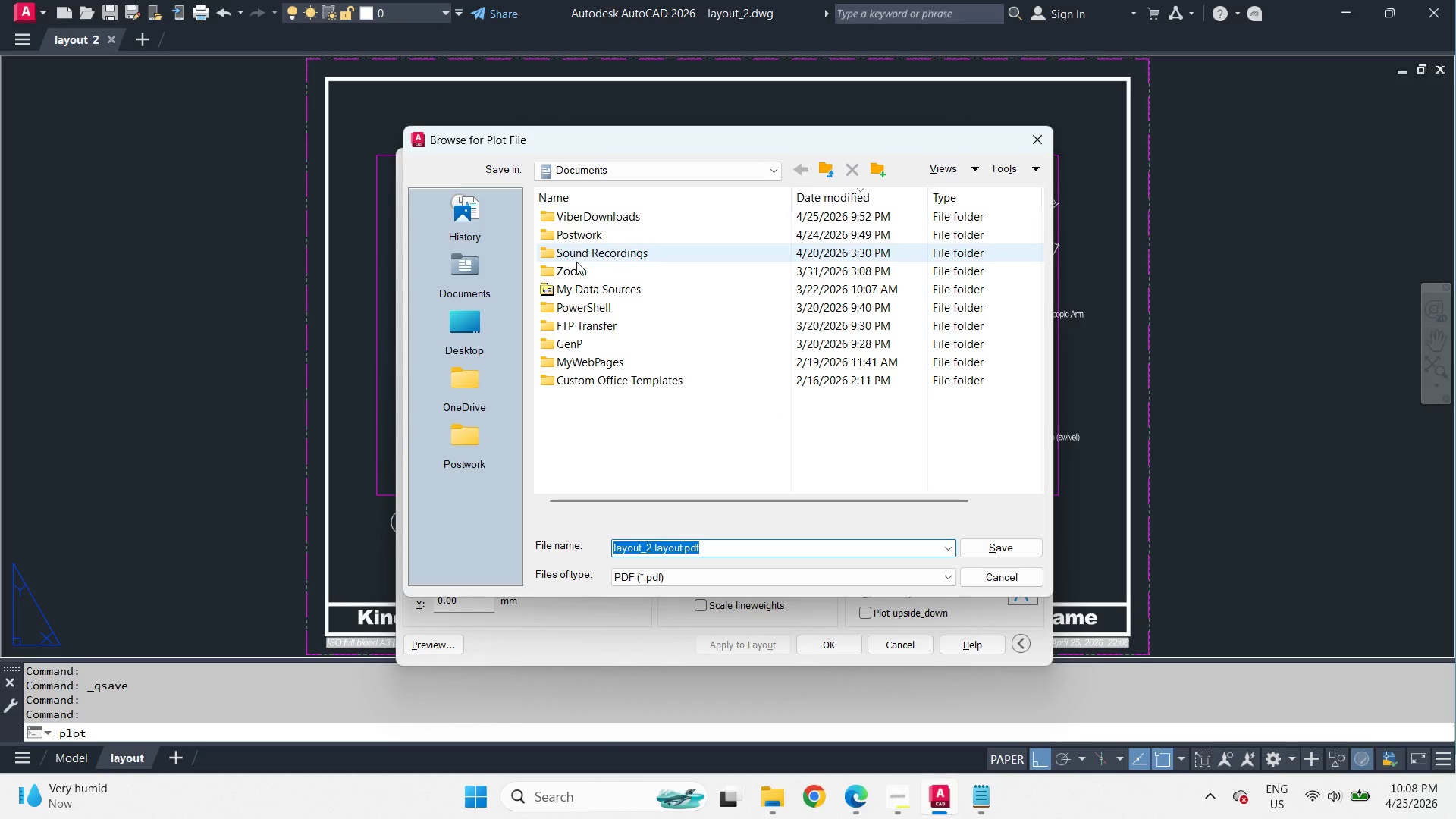 
left_click([465, 441])
 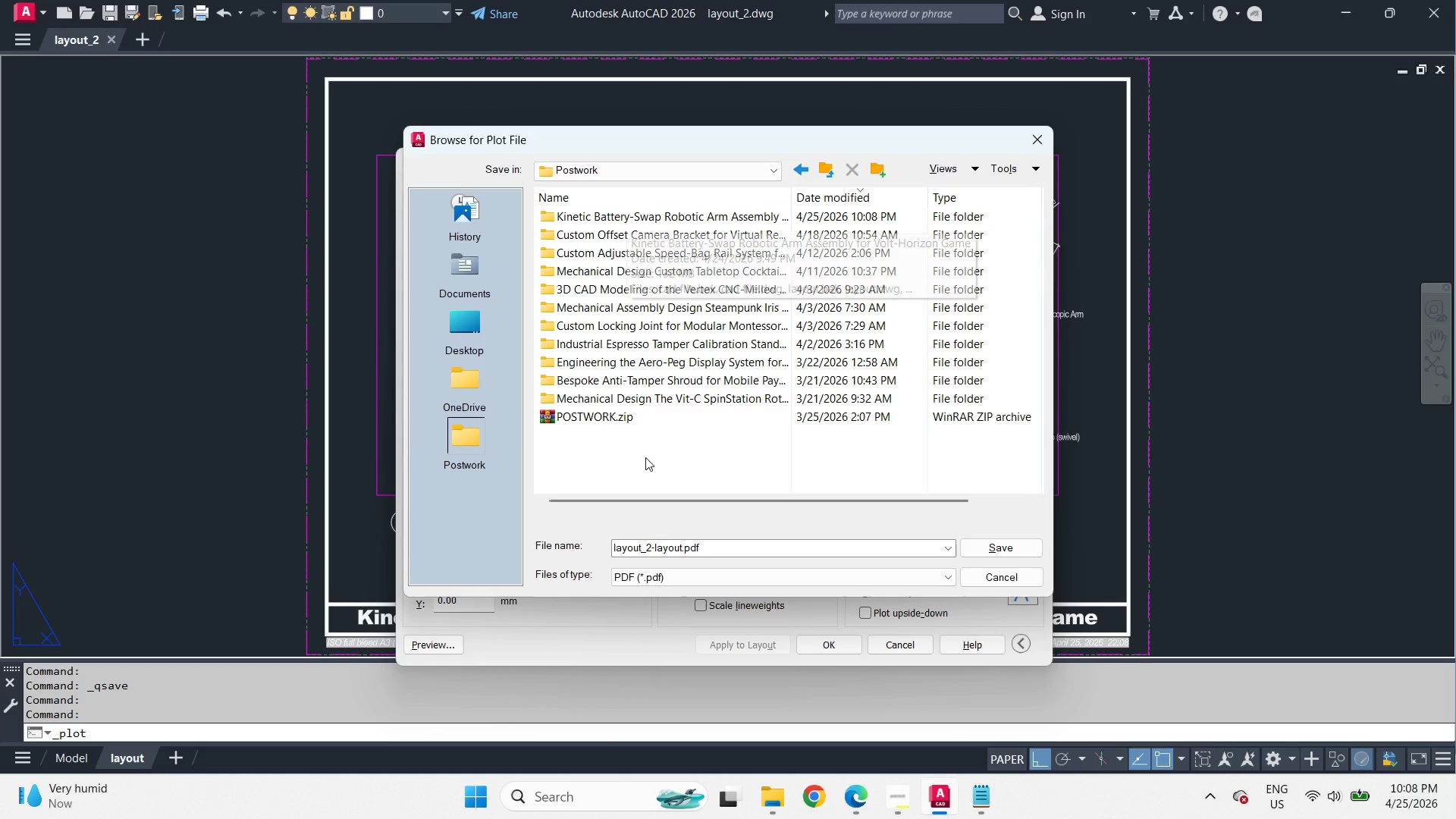 
left_click([642, 467])
 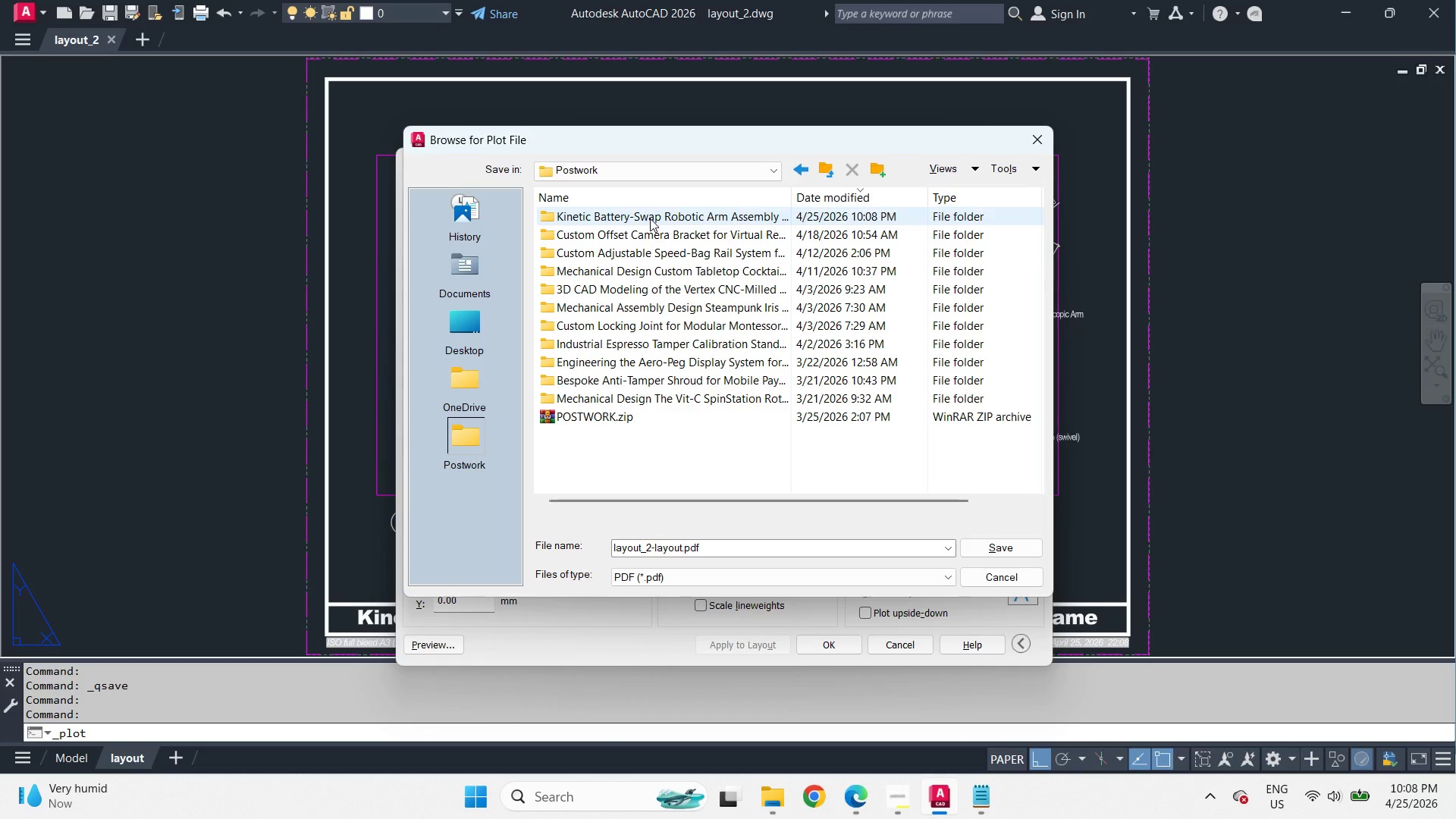 
double_click([650, 218])
 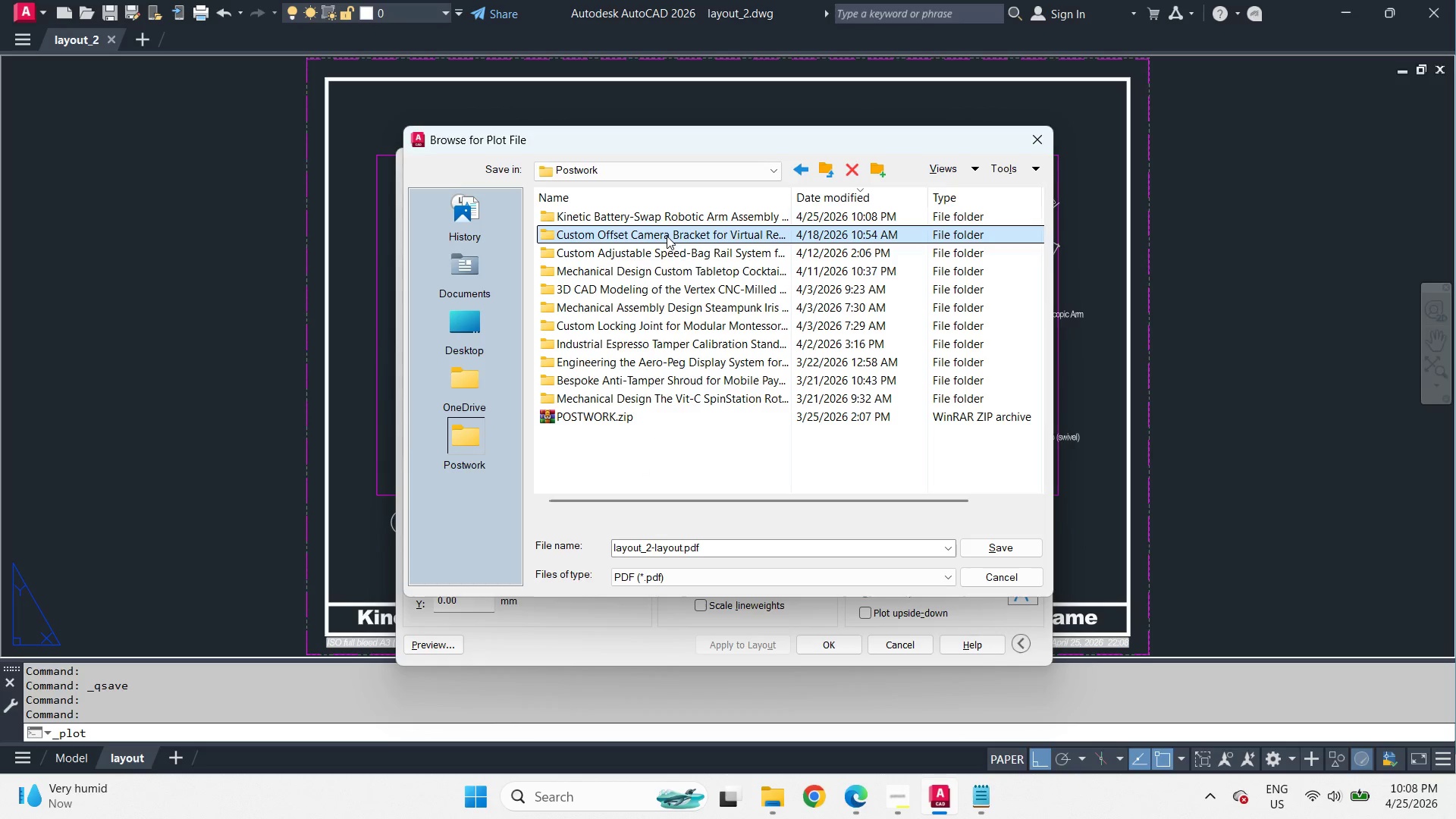 
double_click([671, 215])
 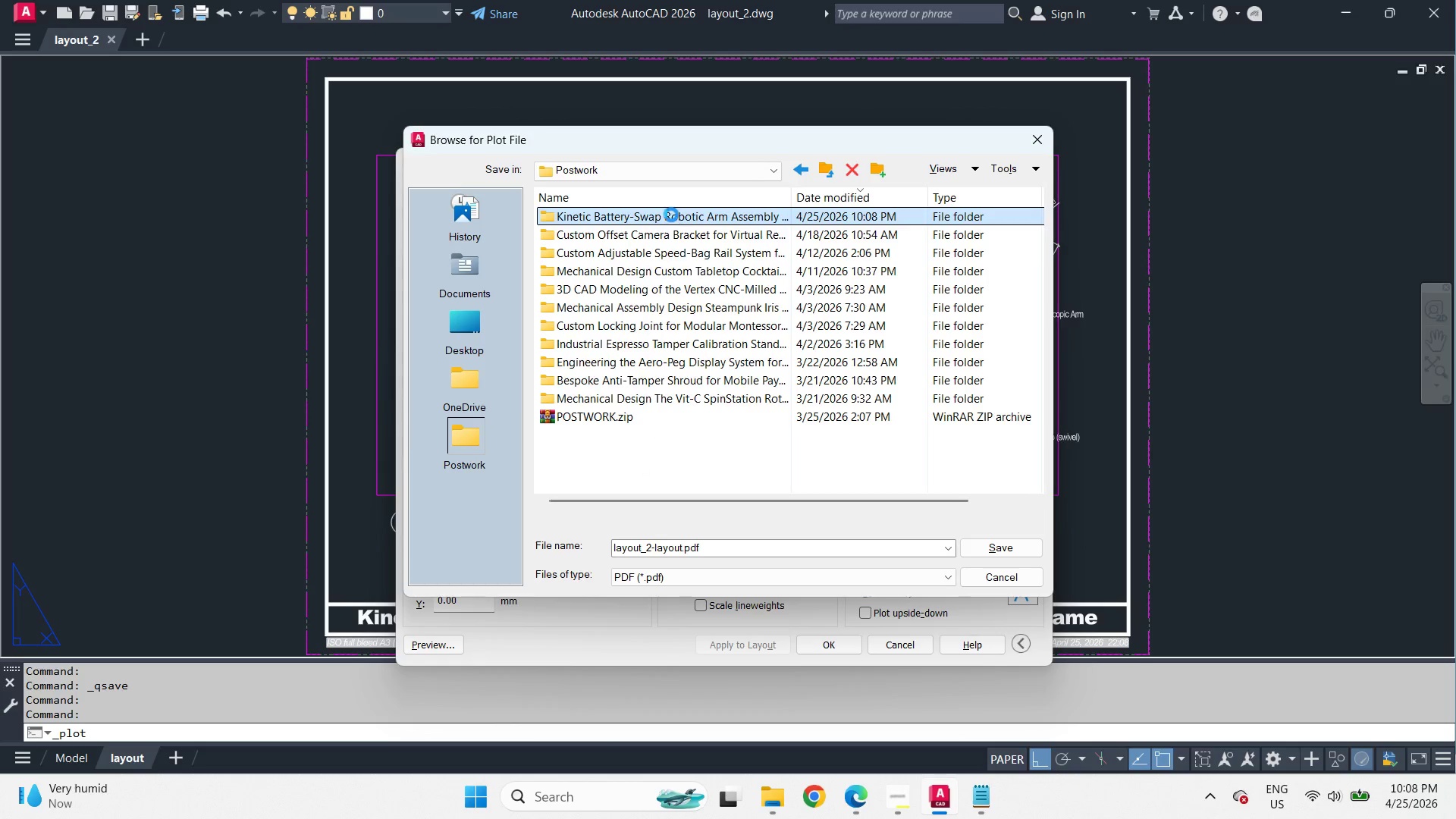 
triple_click([671, 215])
 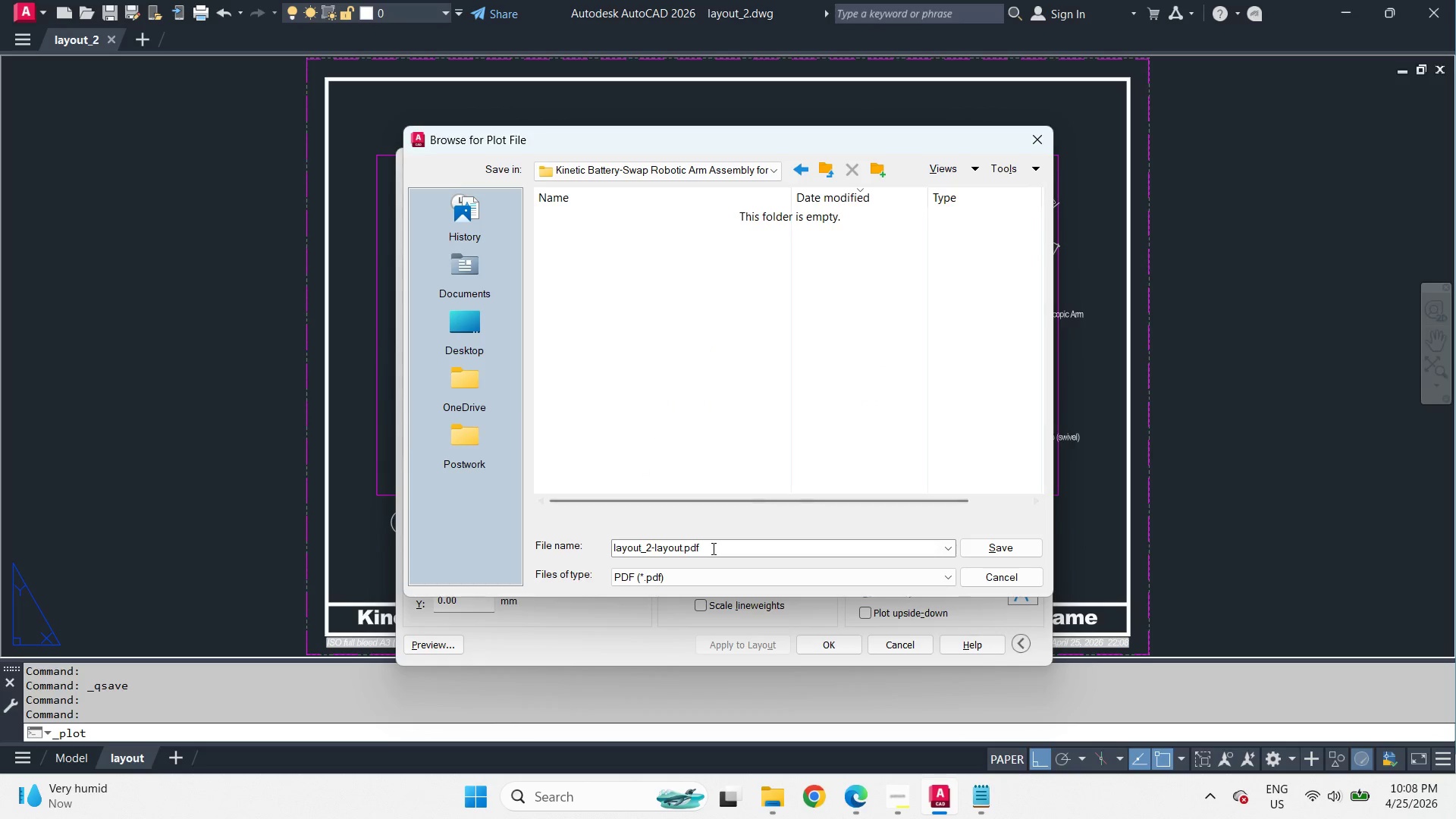 
left_click([712, 548])
 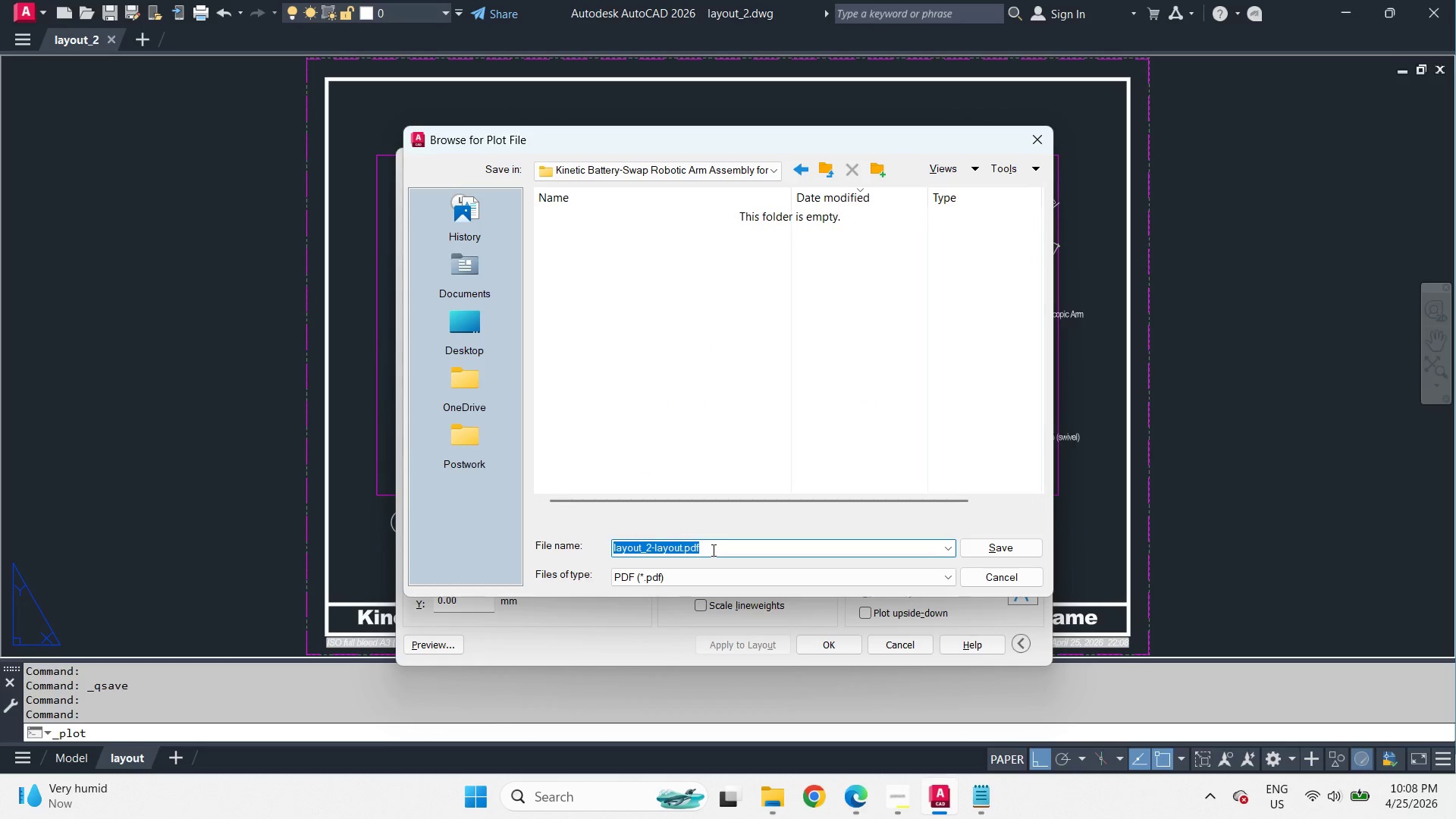 
type(layout)
 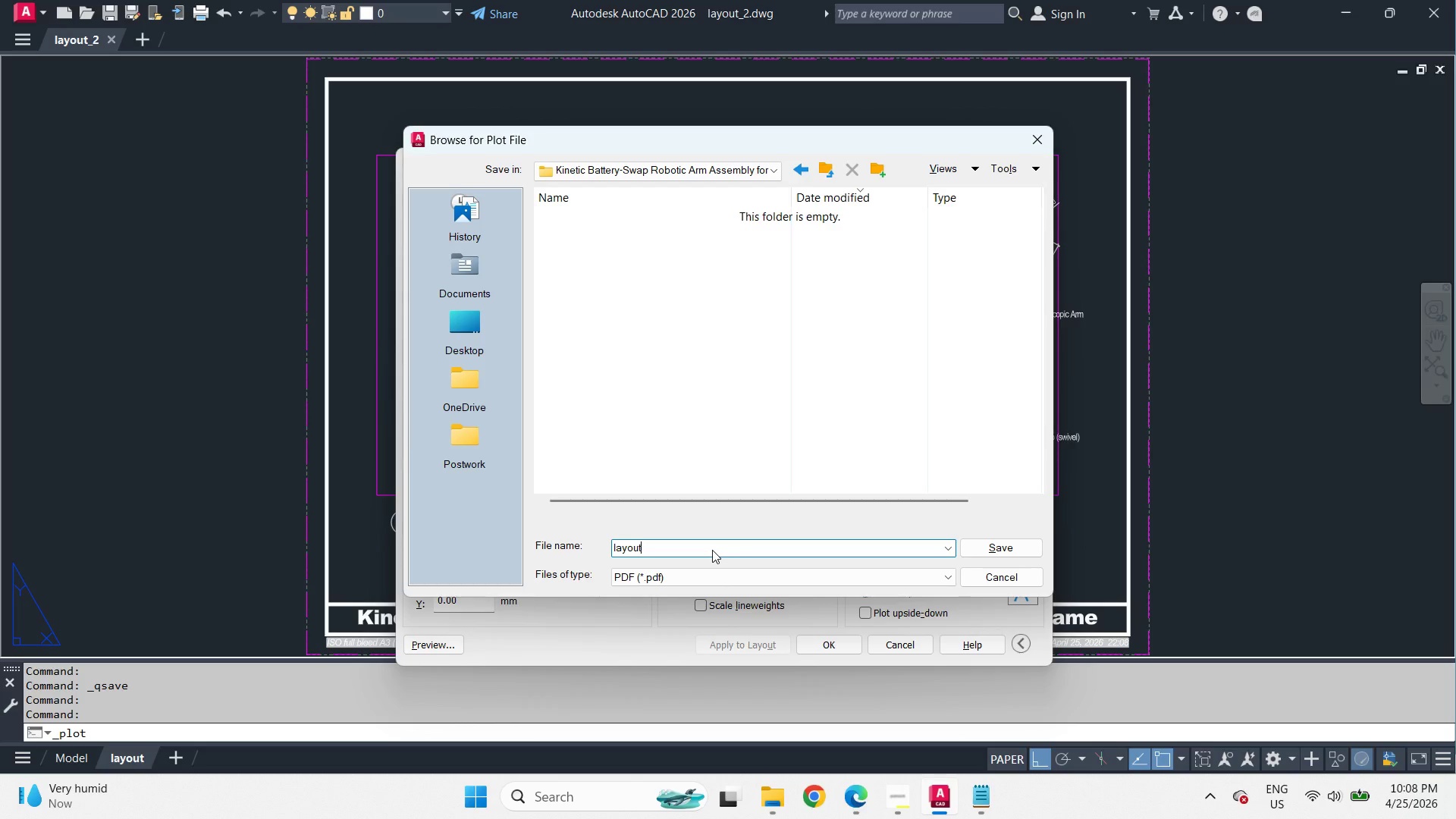 
key(Enter)
 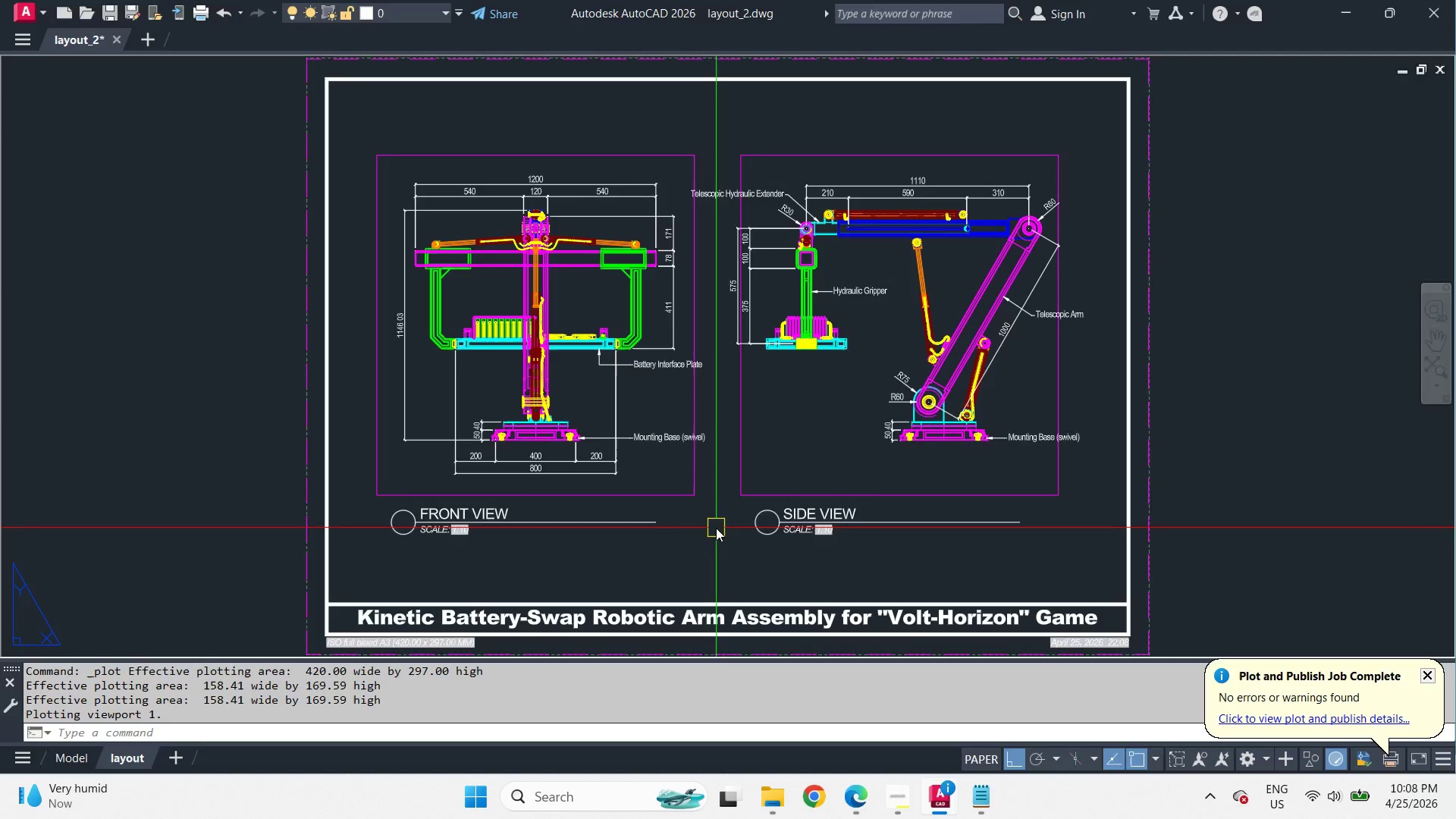 
left_click_drag(start_coordinate=[717, 604], to_coordinate=[734, 399])
 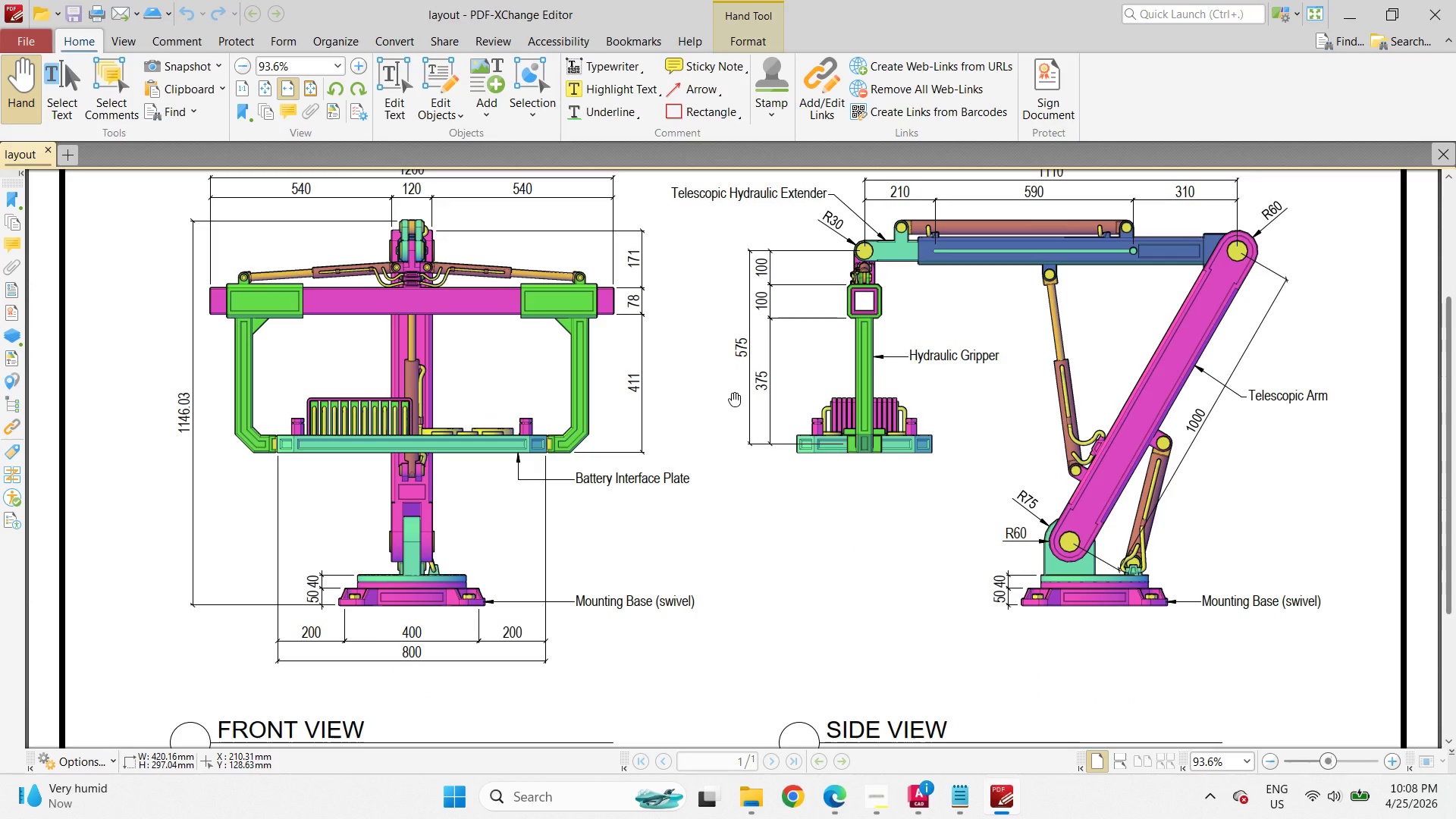 
hold_key(key=ControlLeft, duration=0.64)
 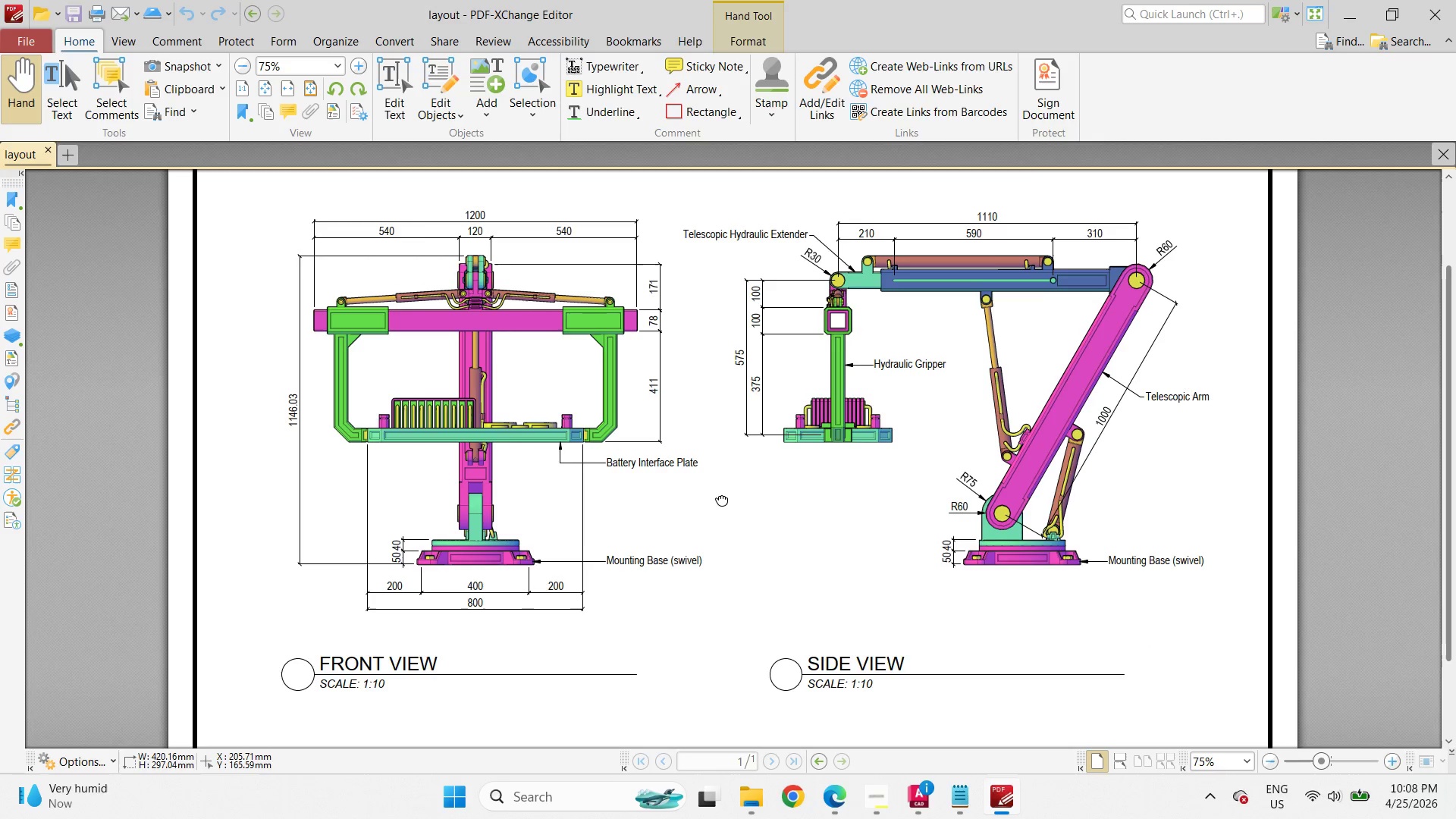 
left_click_drag(start_coordinate=[721, 498], to_coordinate=[724, 513])
 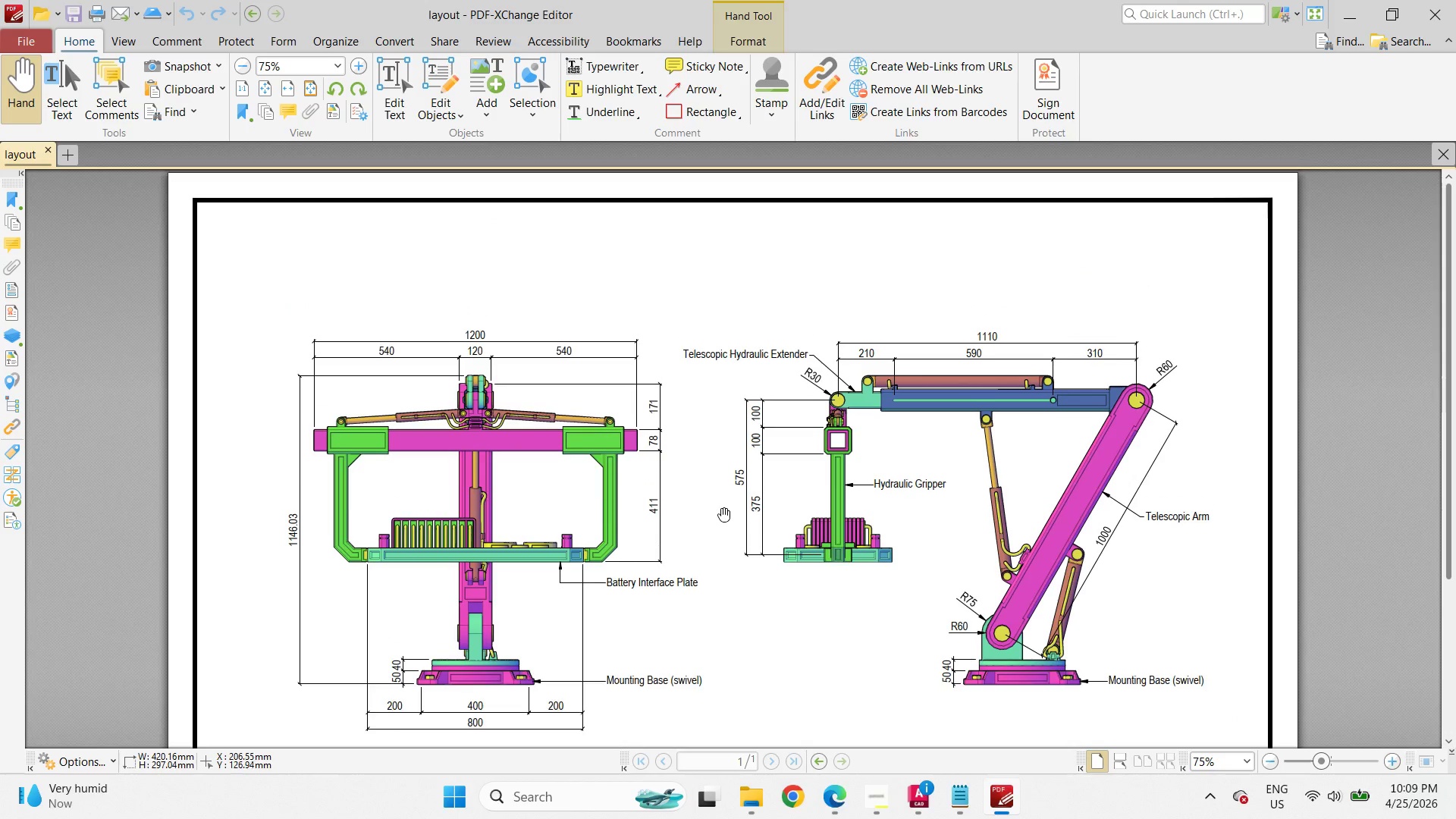 
scroll: coordinate [734, 399], scroll_direction: down, amount: 1.0
 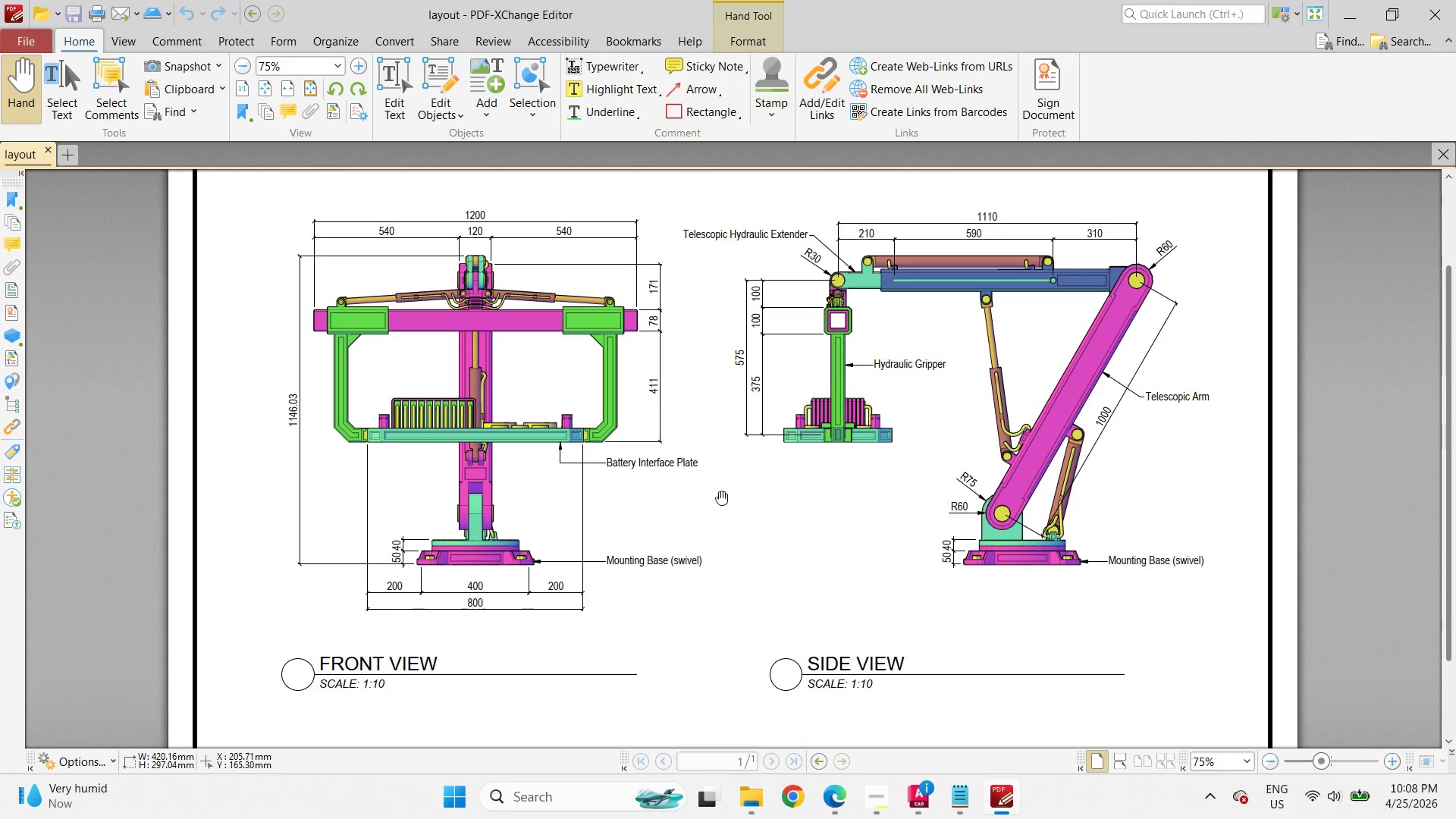 
hold_key(key=ControlLeft, duration=0.77)
scroll: coordinate [723, 501], scroll_direction: down, amount: 2.0
 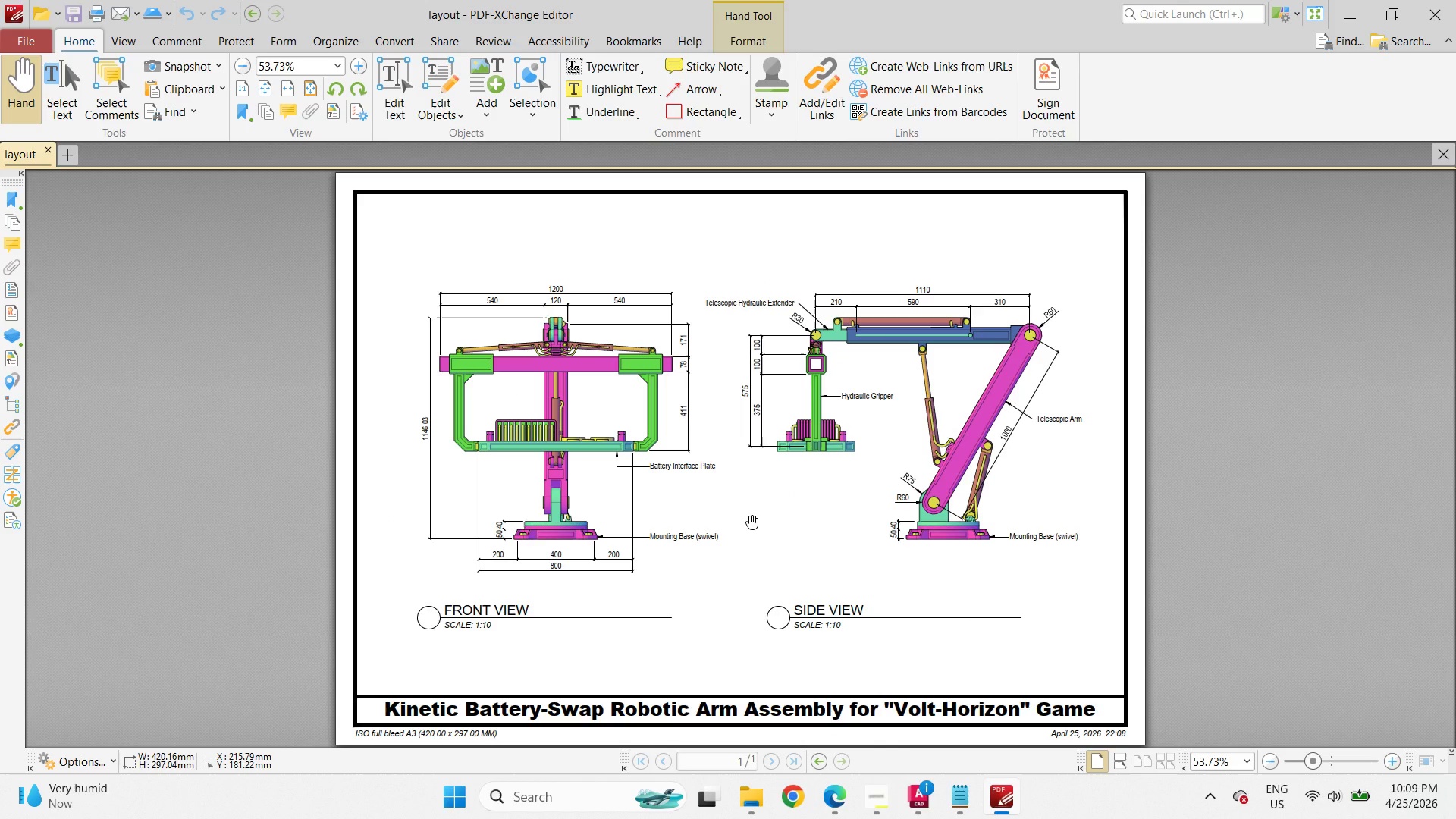 
hold_key(key=ControlLeft, duration=0.89)
 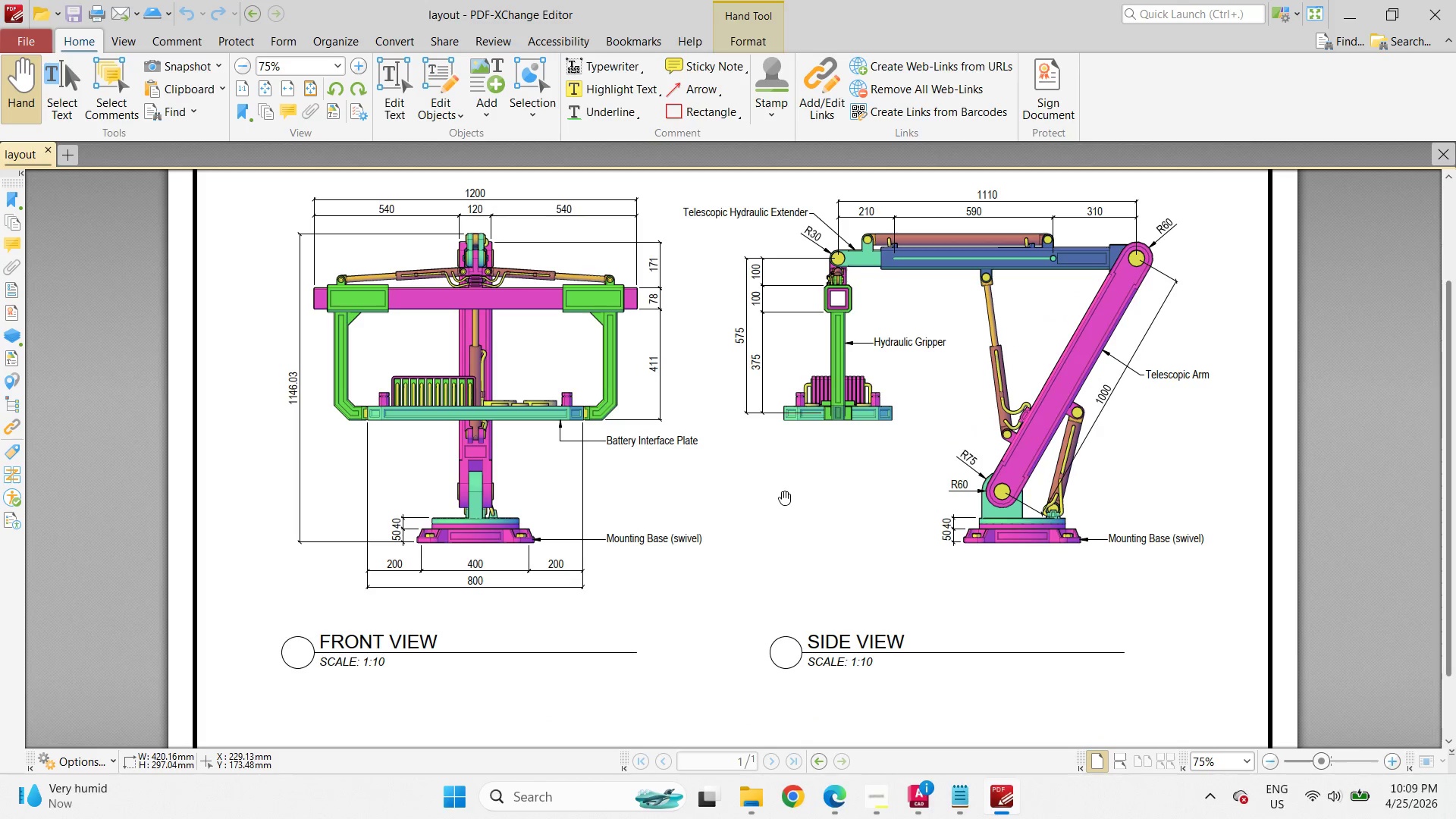 
hold_key(key=ControlLeft, duration=0.47)
 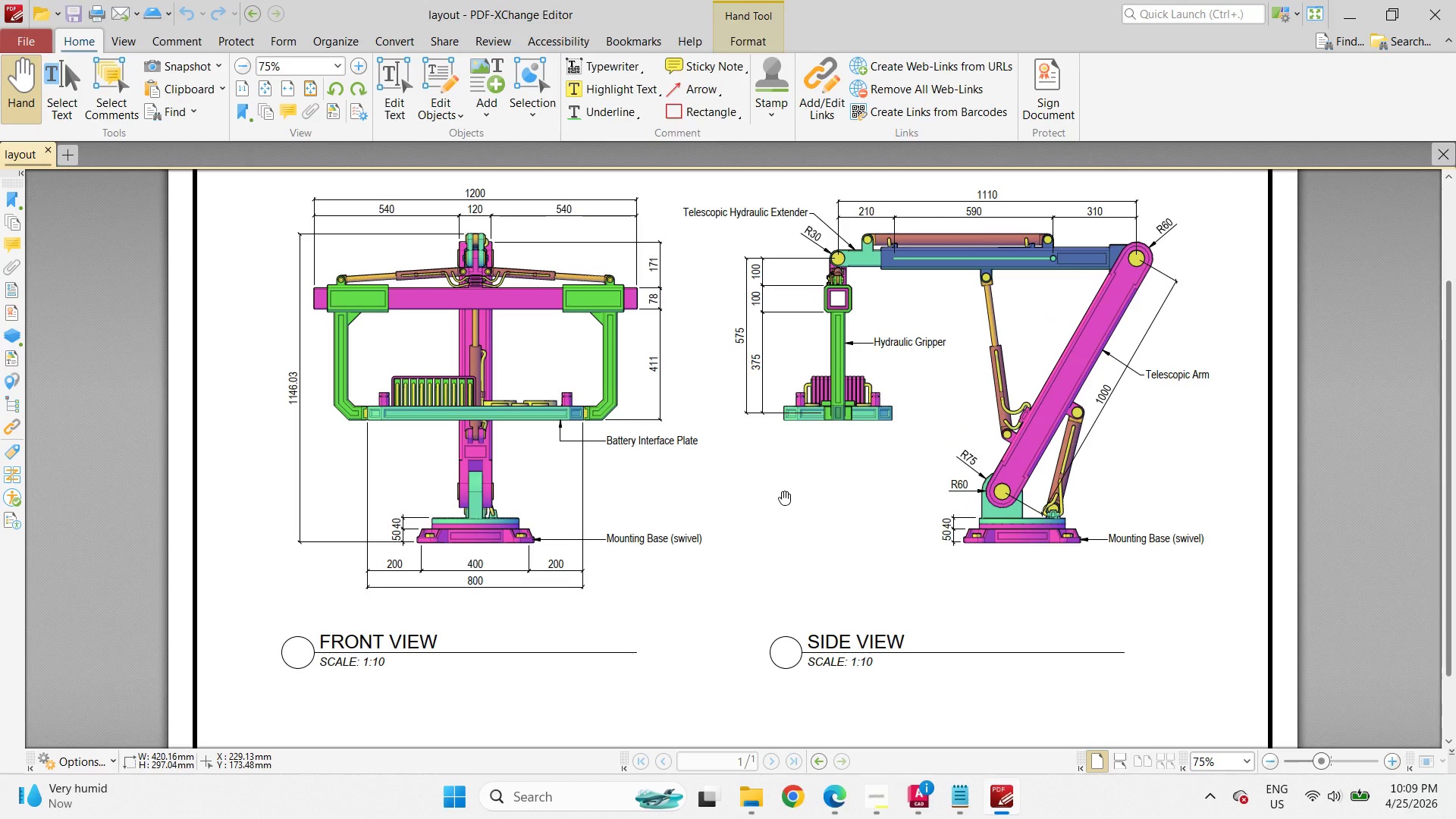 
scroll: coordinate [784, 497], scroll_direction: up, amount: 2.0
 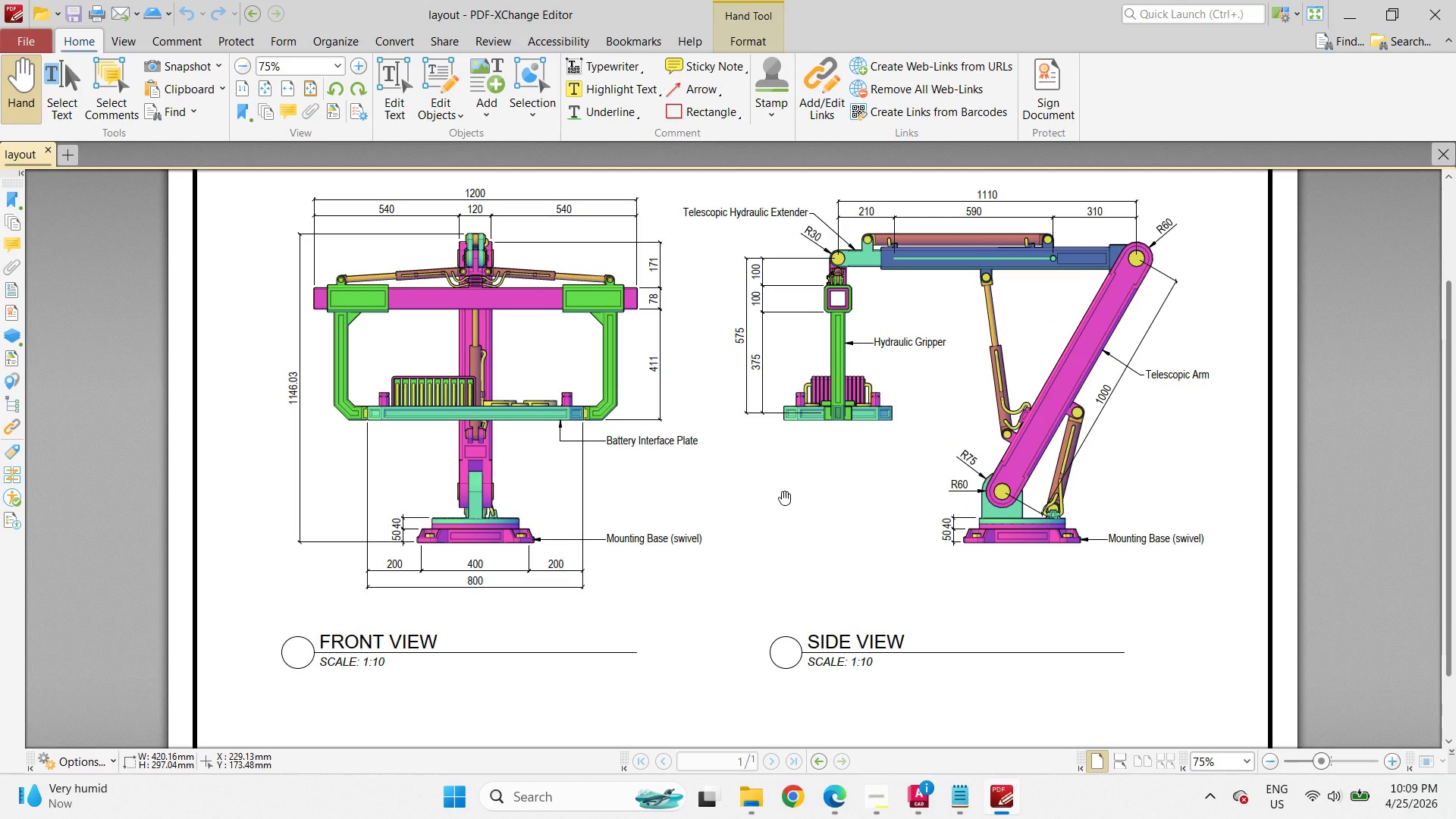 
wait(9.92)
 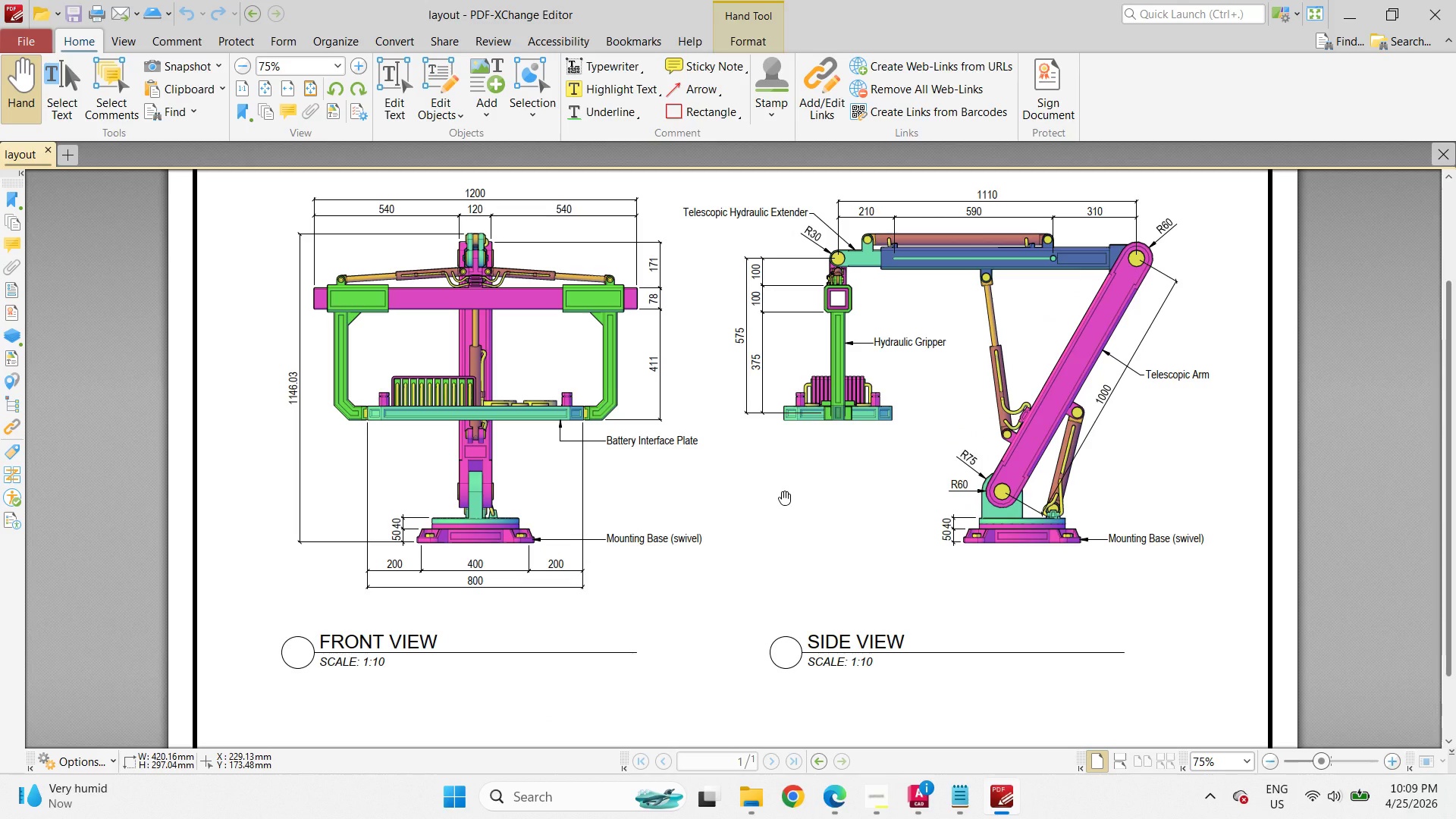 
left_click([1455, 0])
 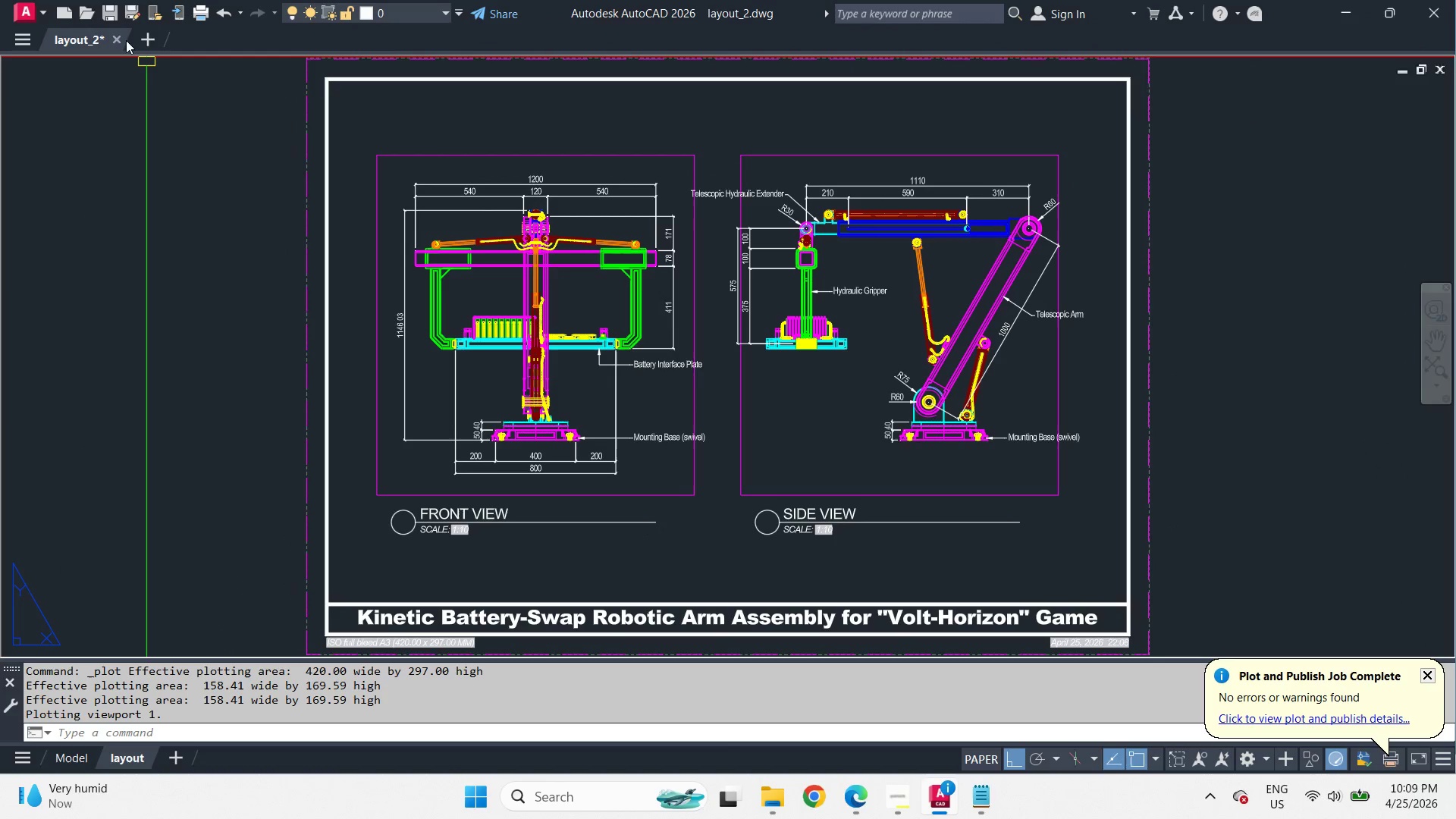 
left_click([113, 39])
 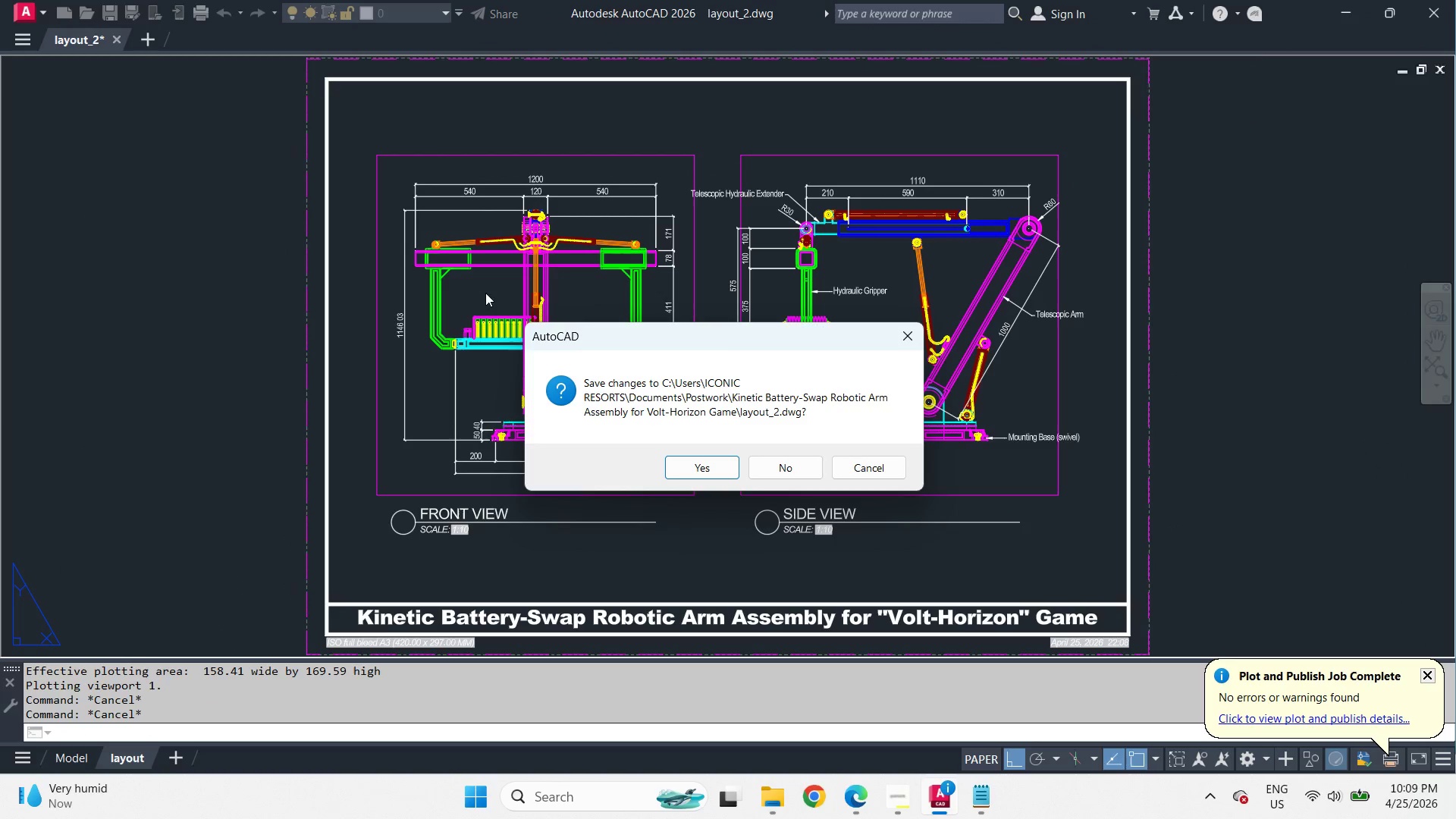 
key(Space)
 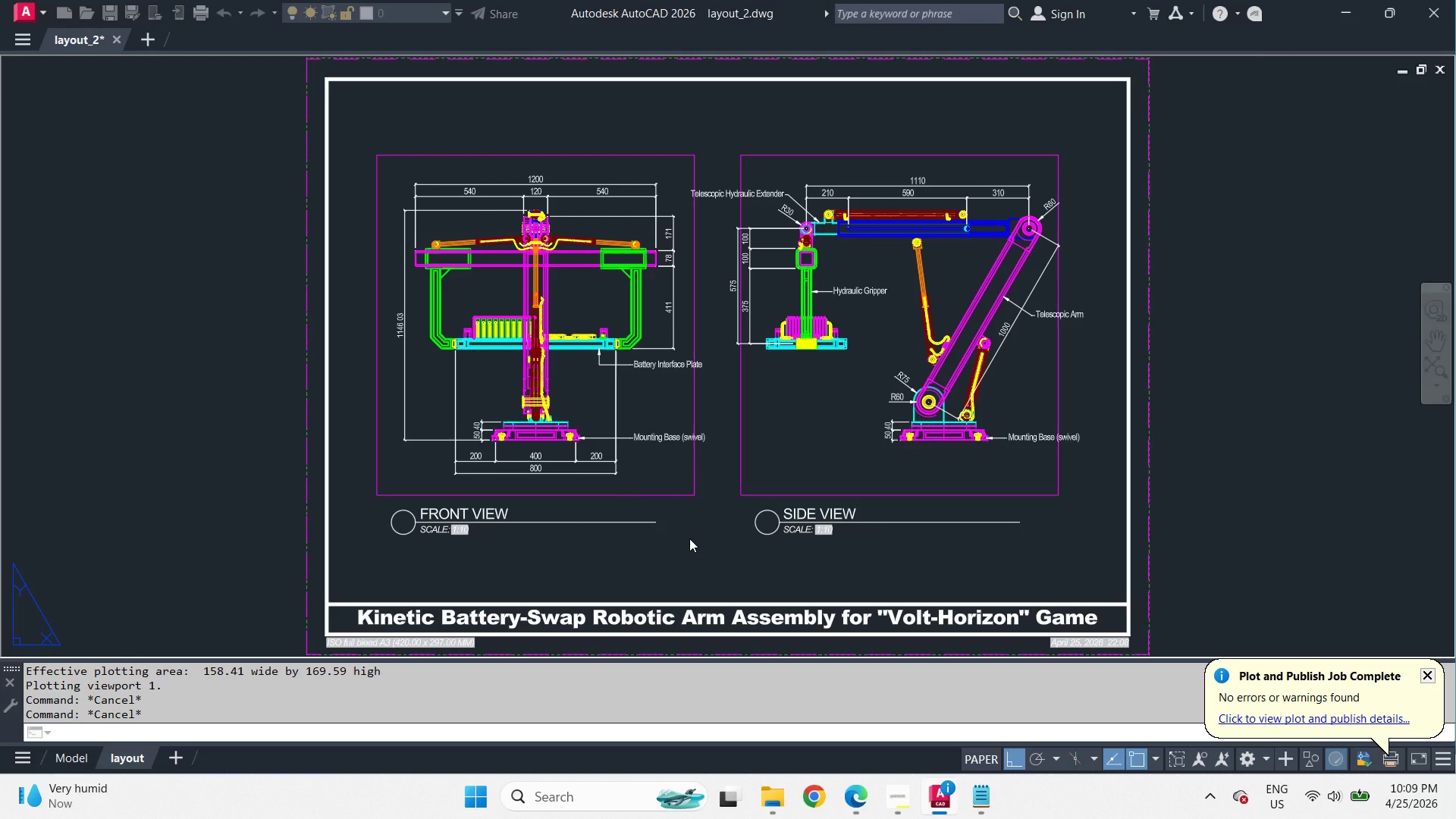 
wait(9.81)
 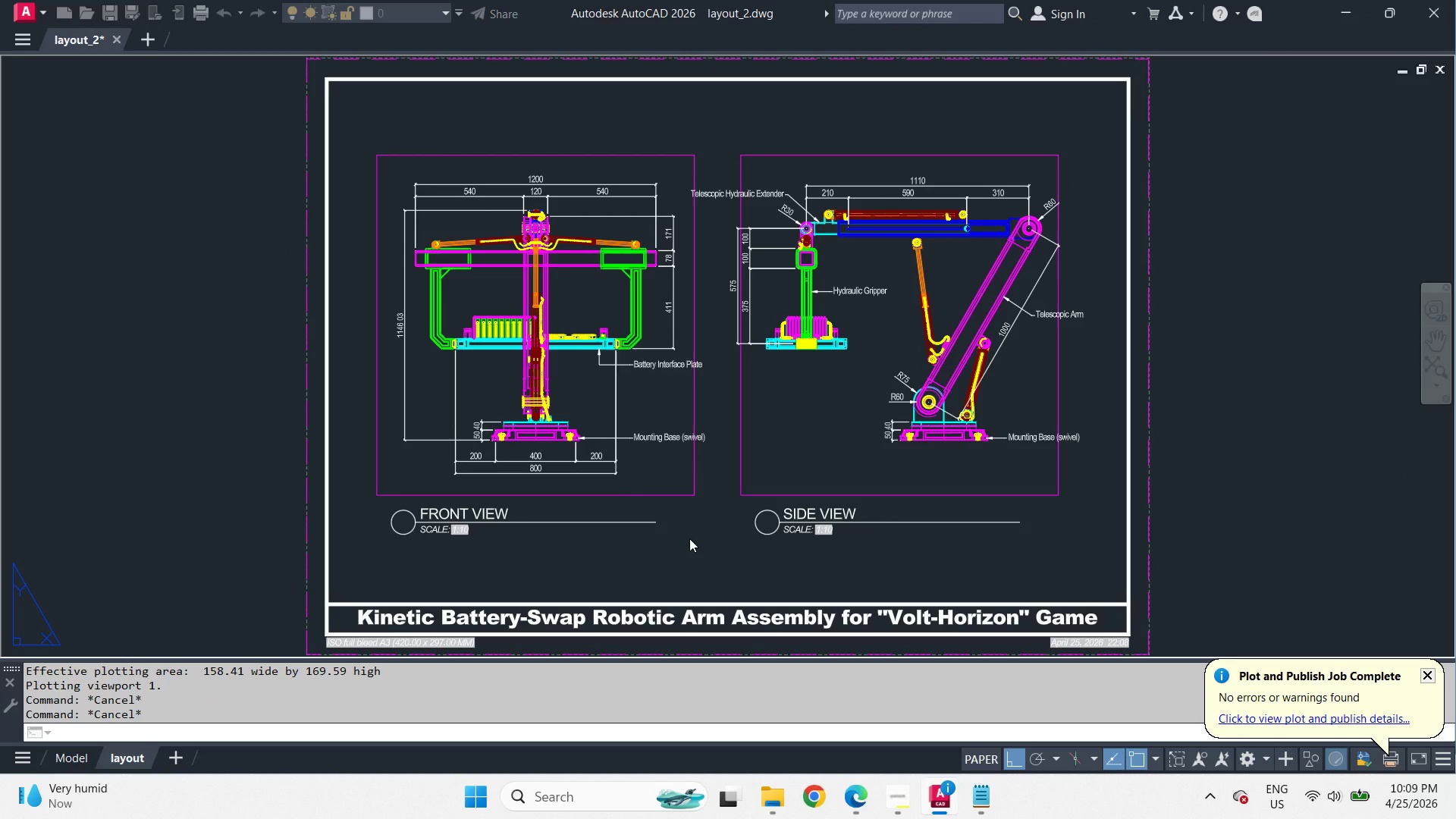 
left_click([765, 808])
 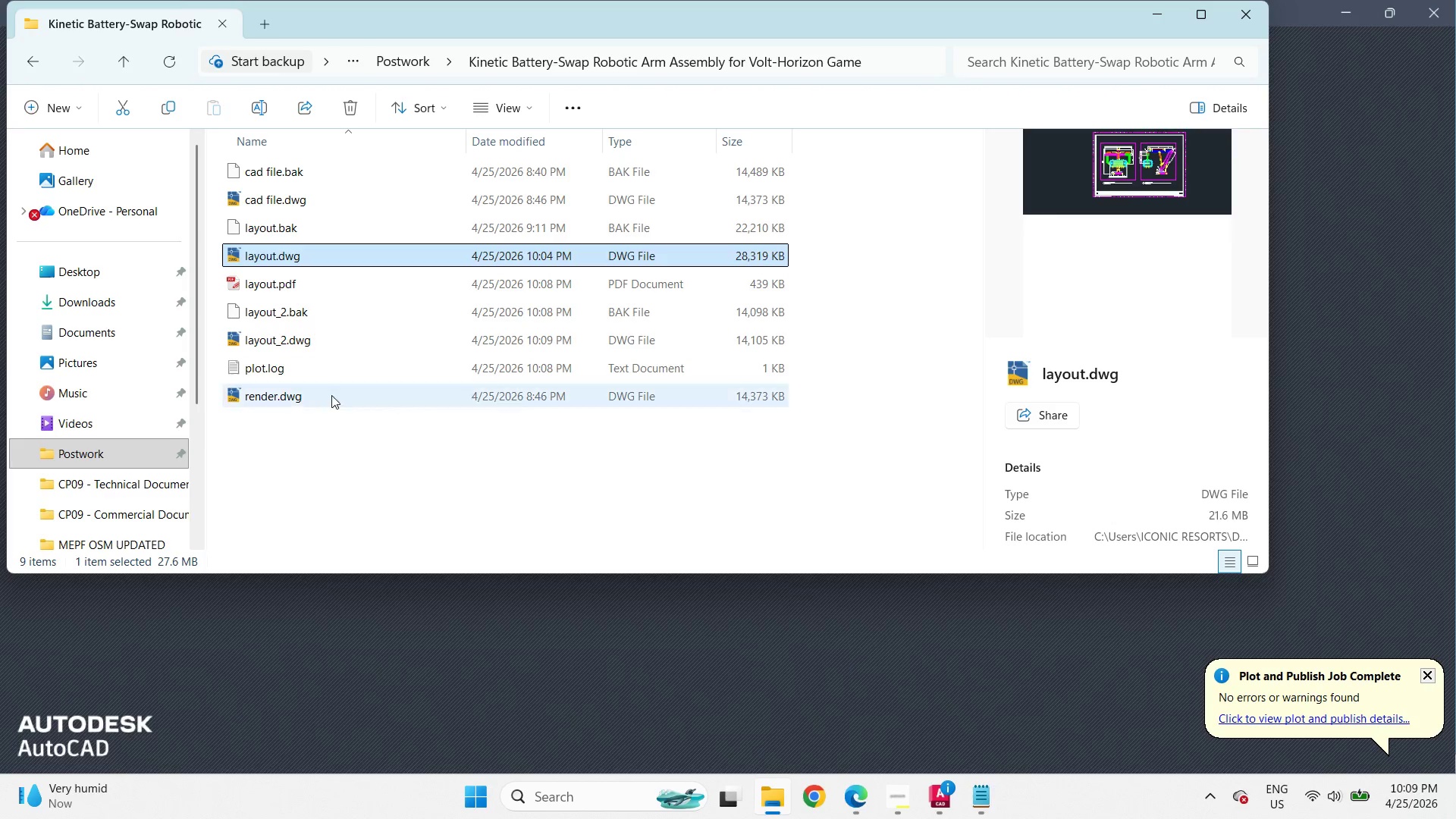 
left_click([310, 339])
 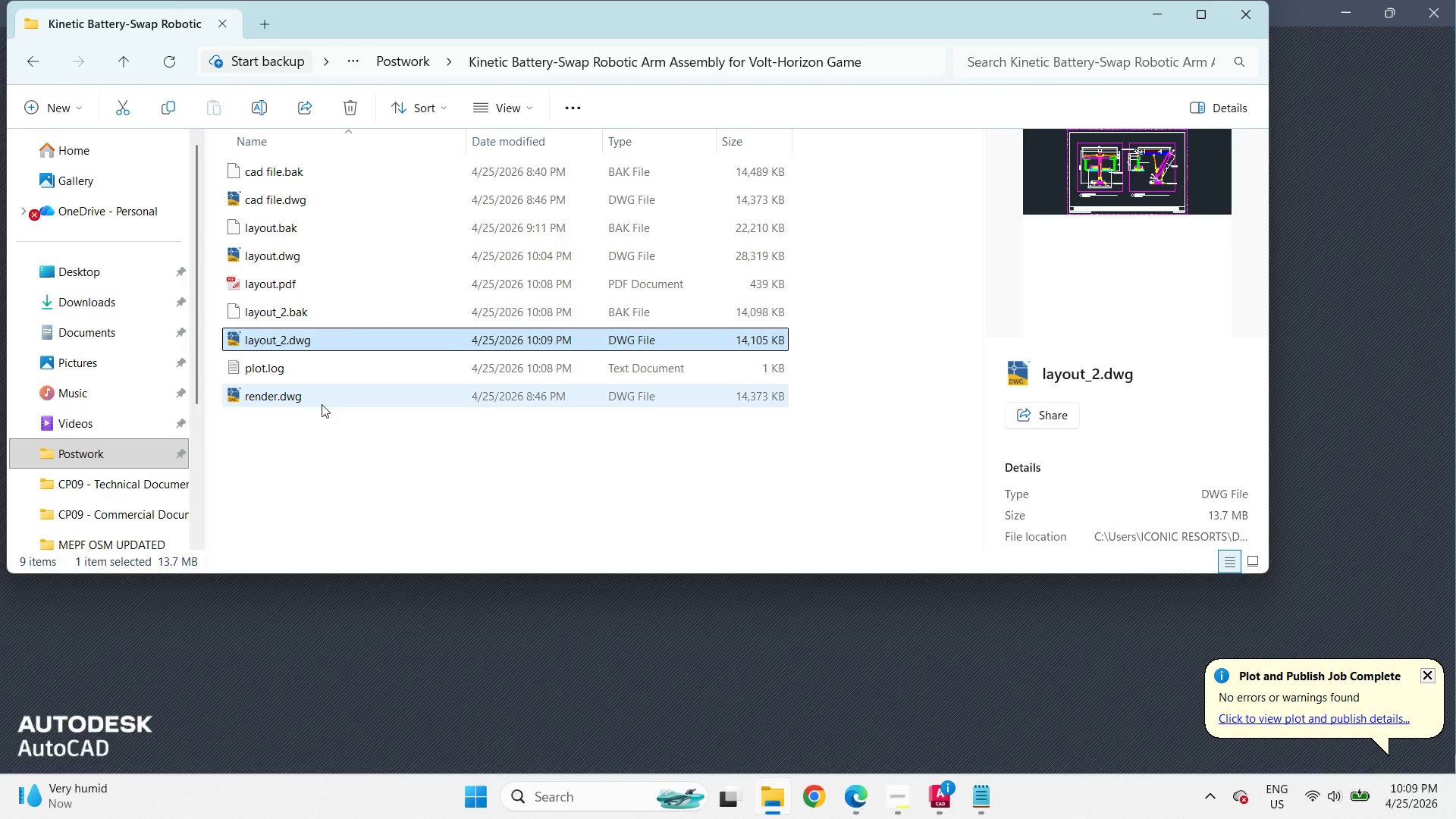 
left_click([320, 402])
 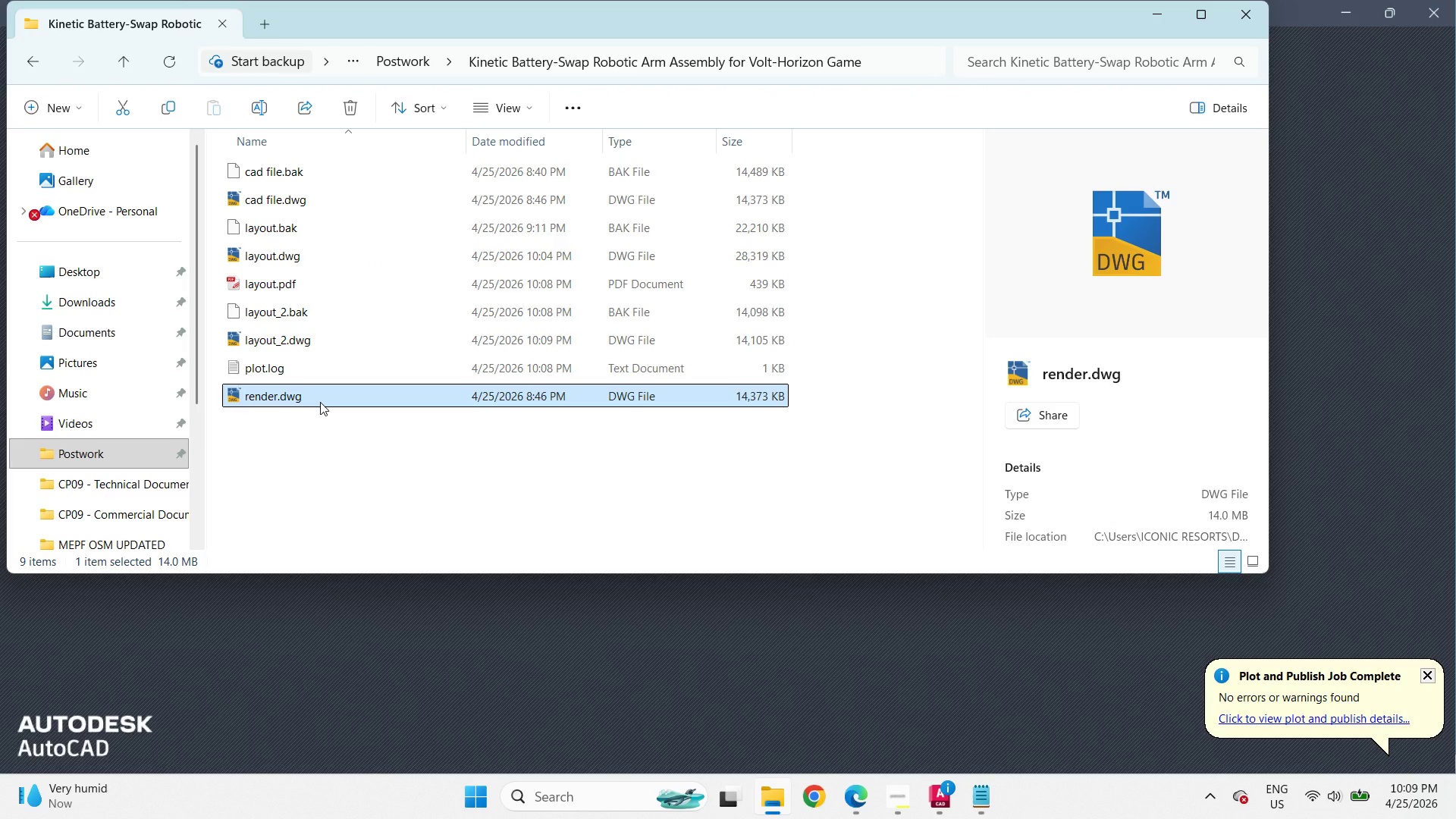 
key(Delete)
 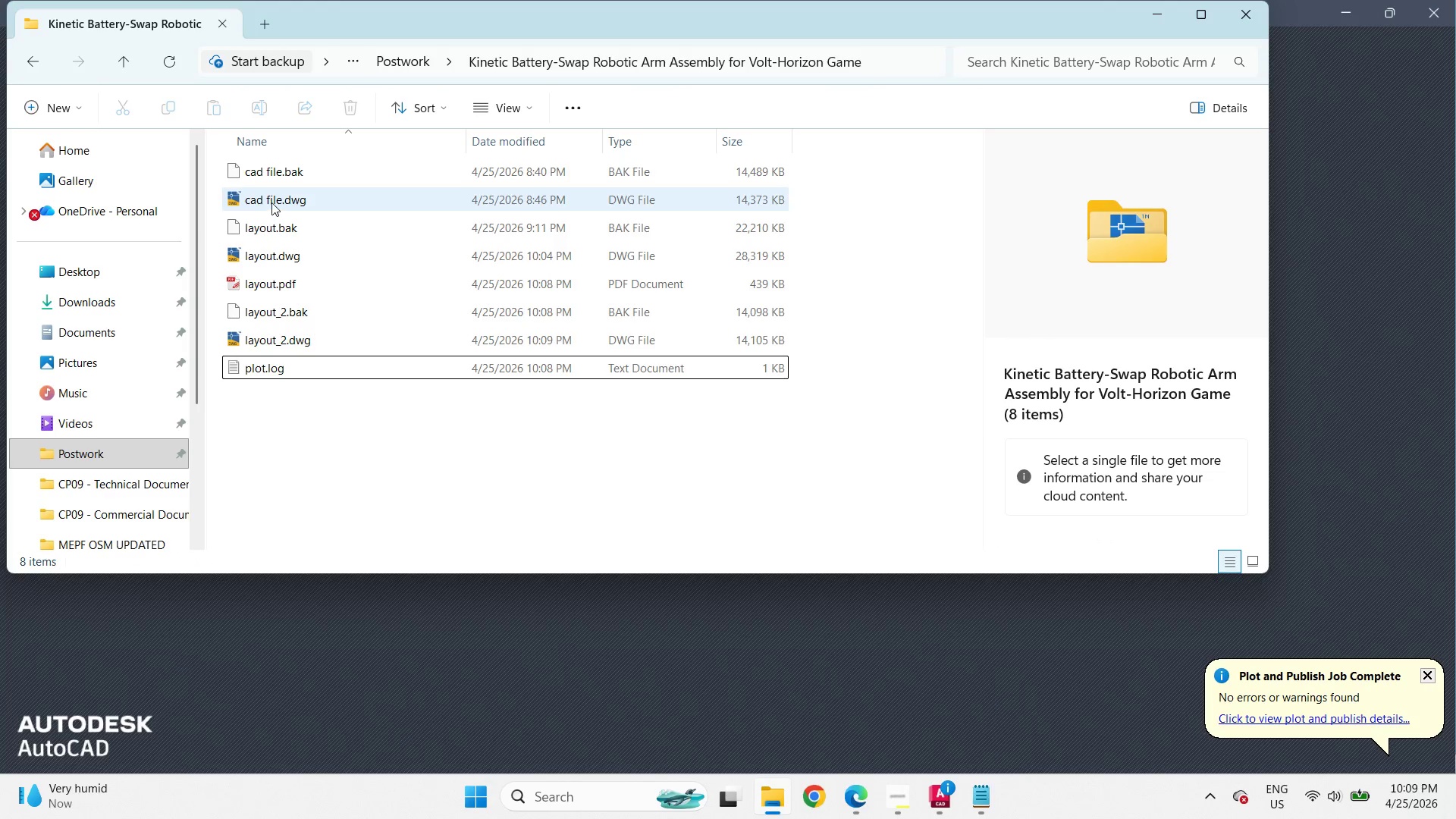 
left_click([271, 202])
 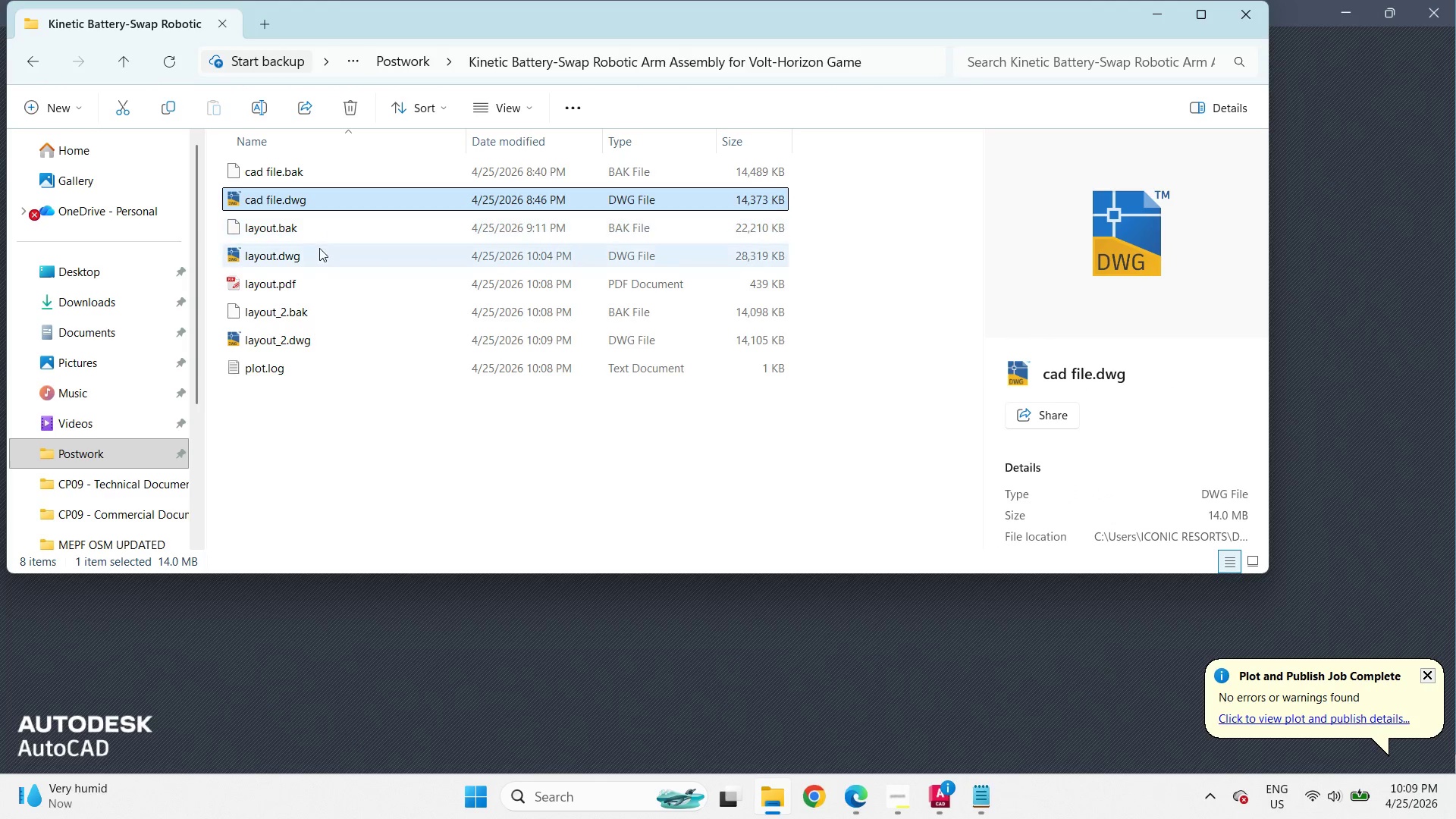 
key(Delete)
 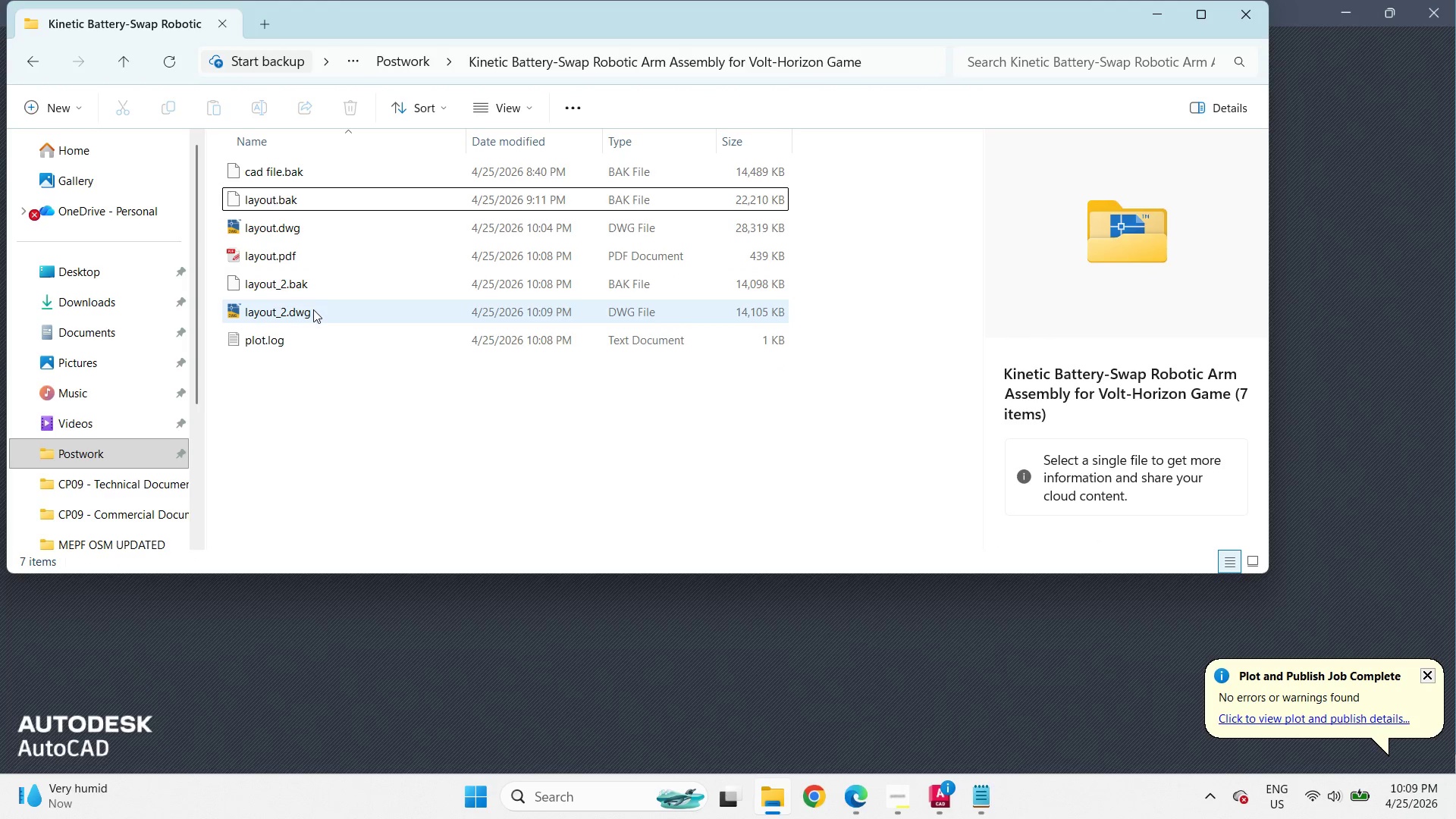 
left_click([313, 309])
 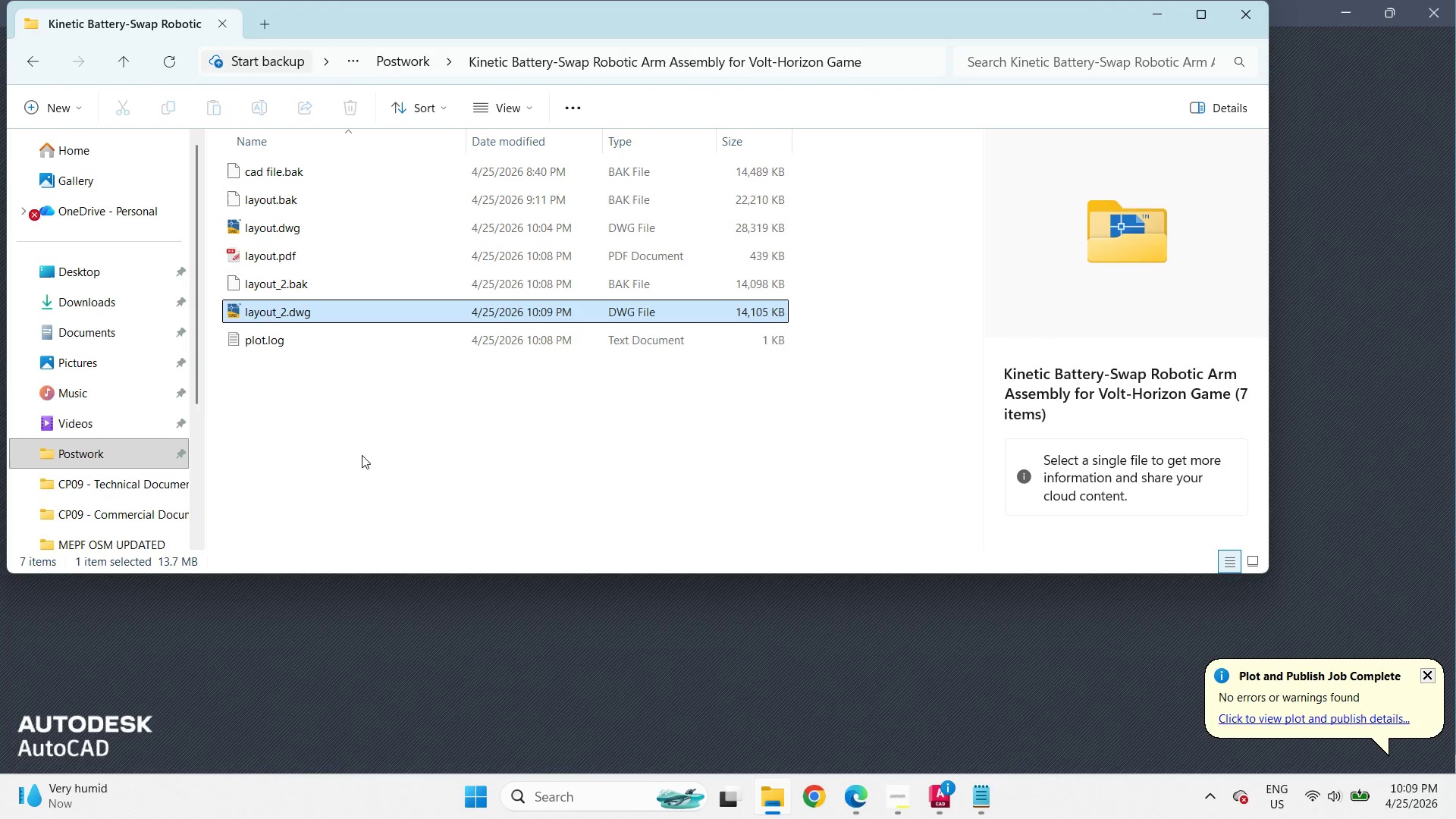 
type(cv)
 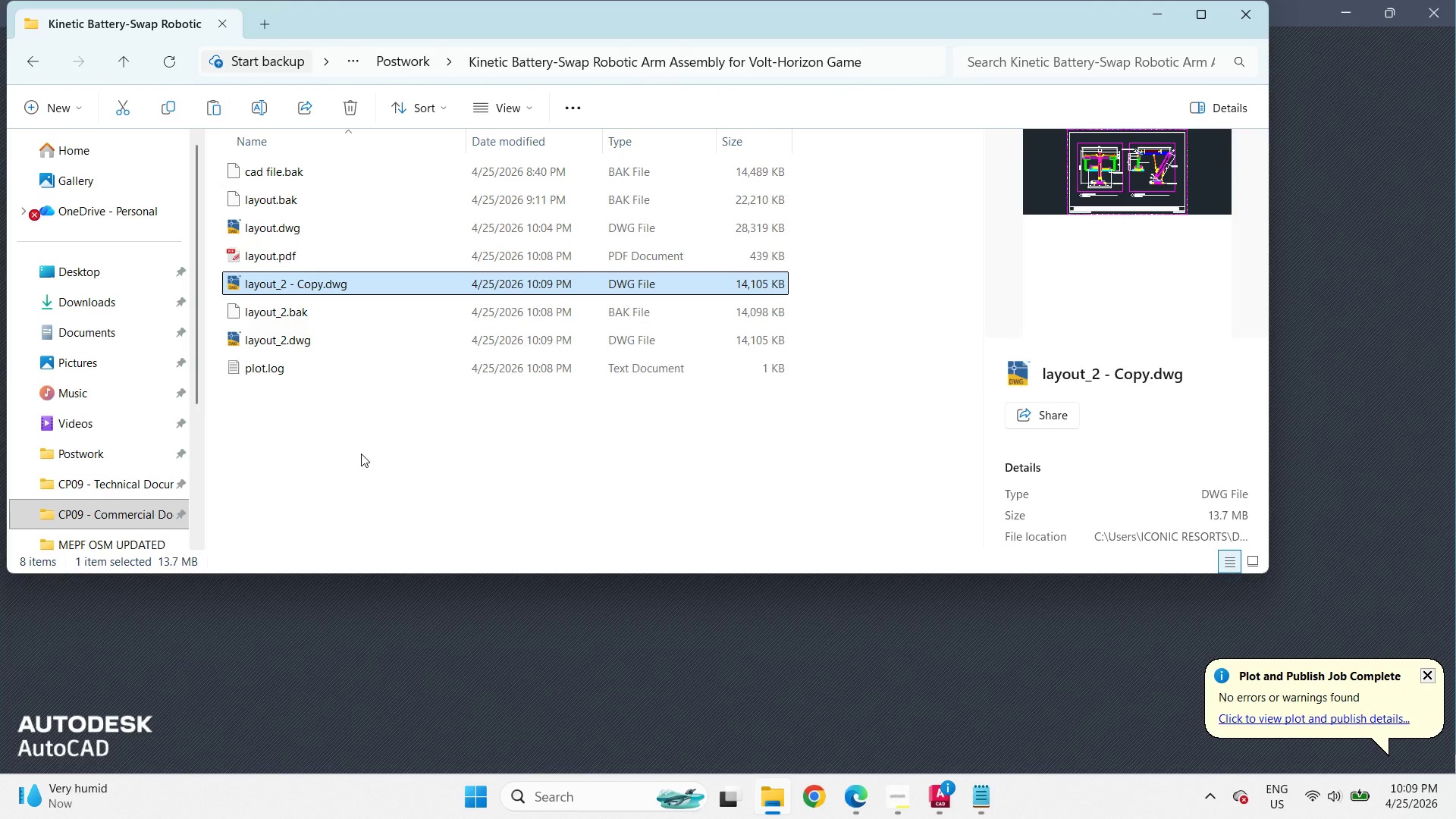 
key(Control+V)
 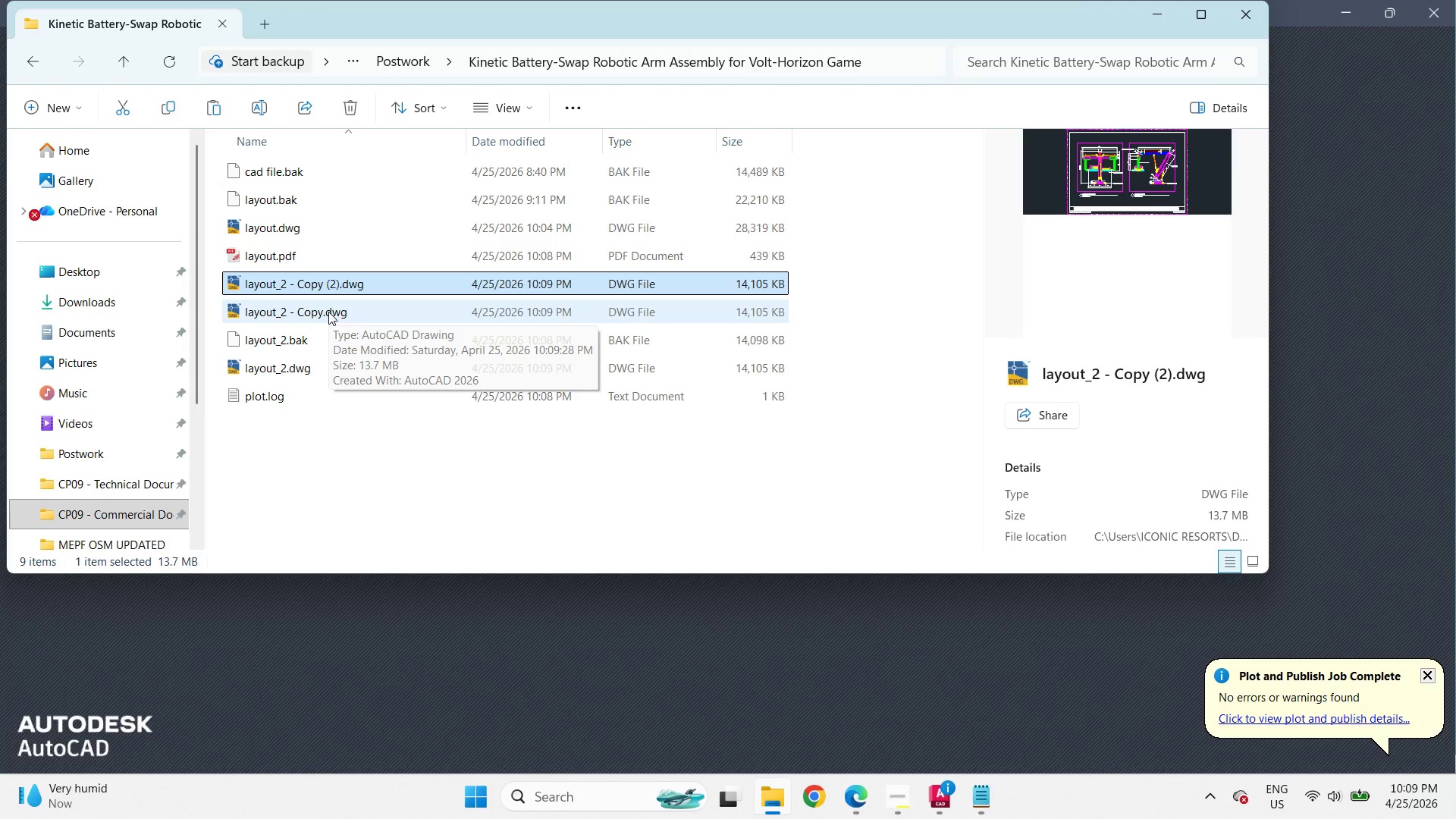 
type([F2]cad file)
 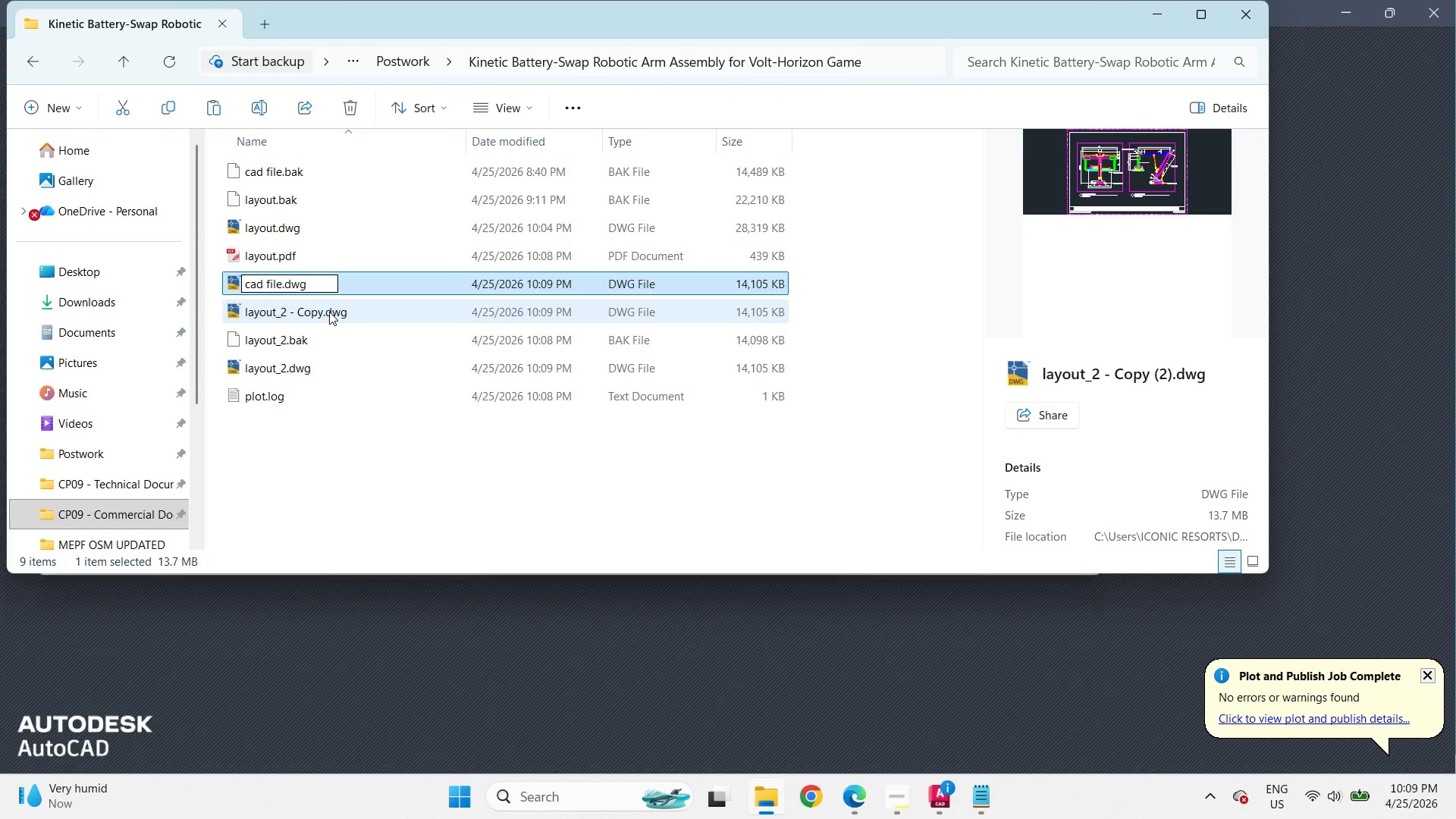 
key(Enter)
 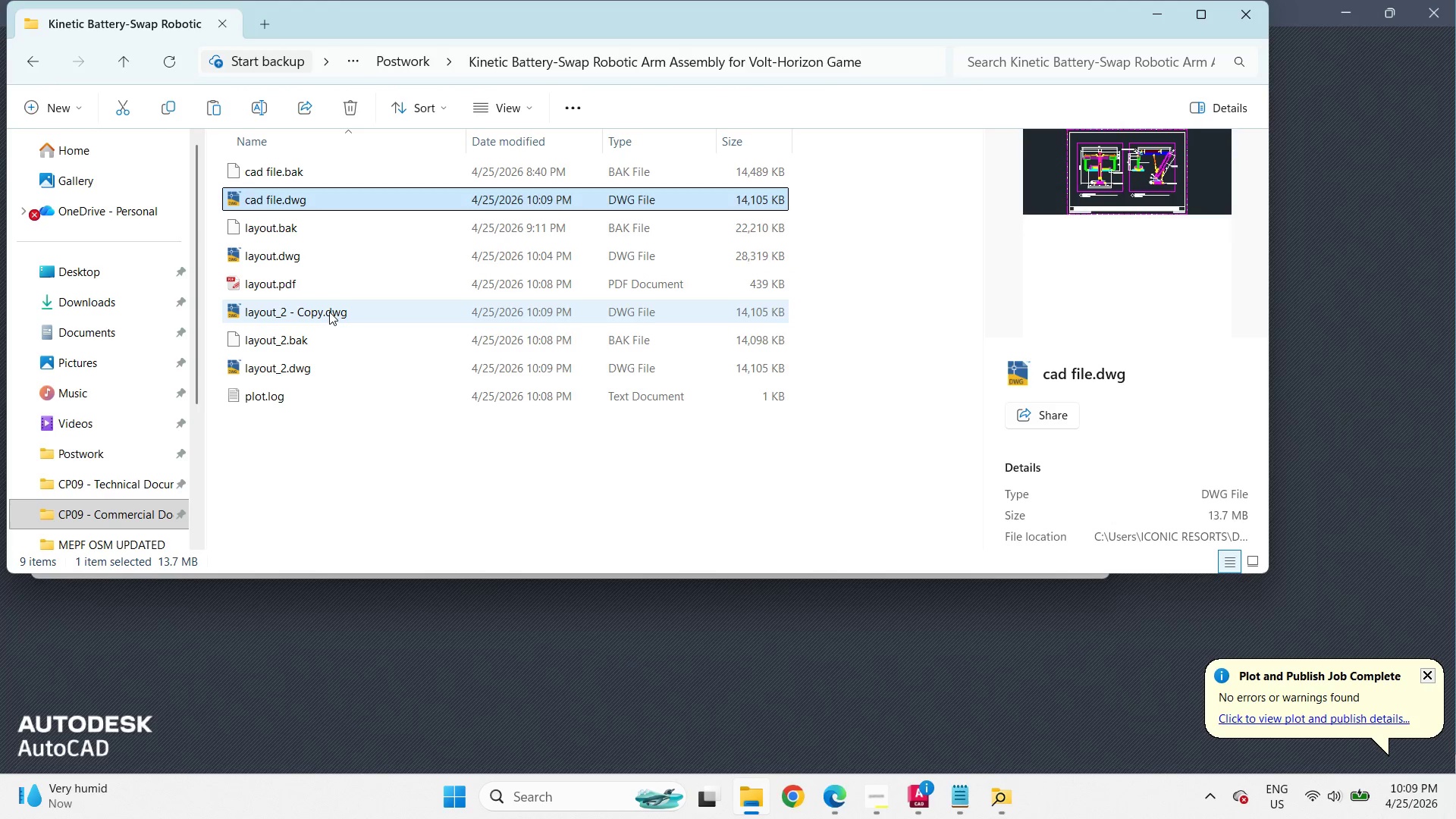 
left_click([329, 312])
 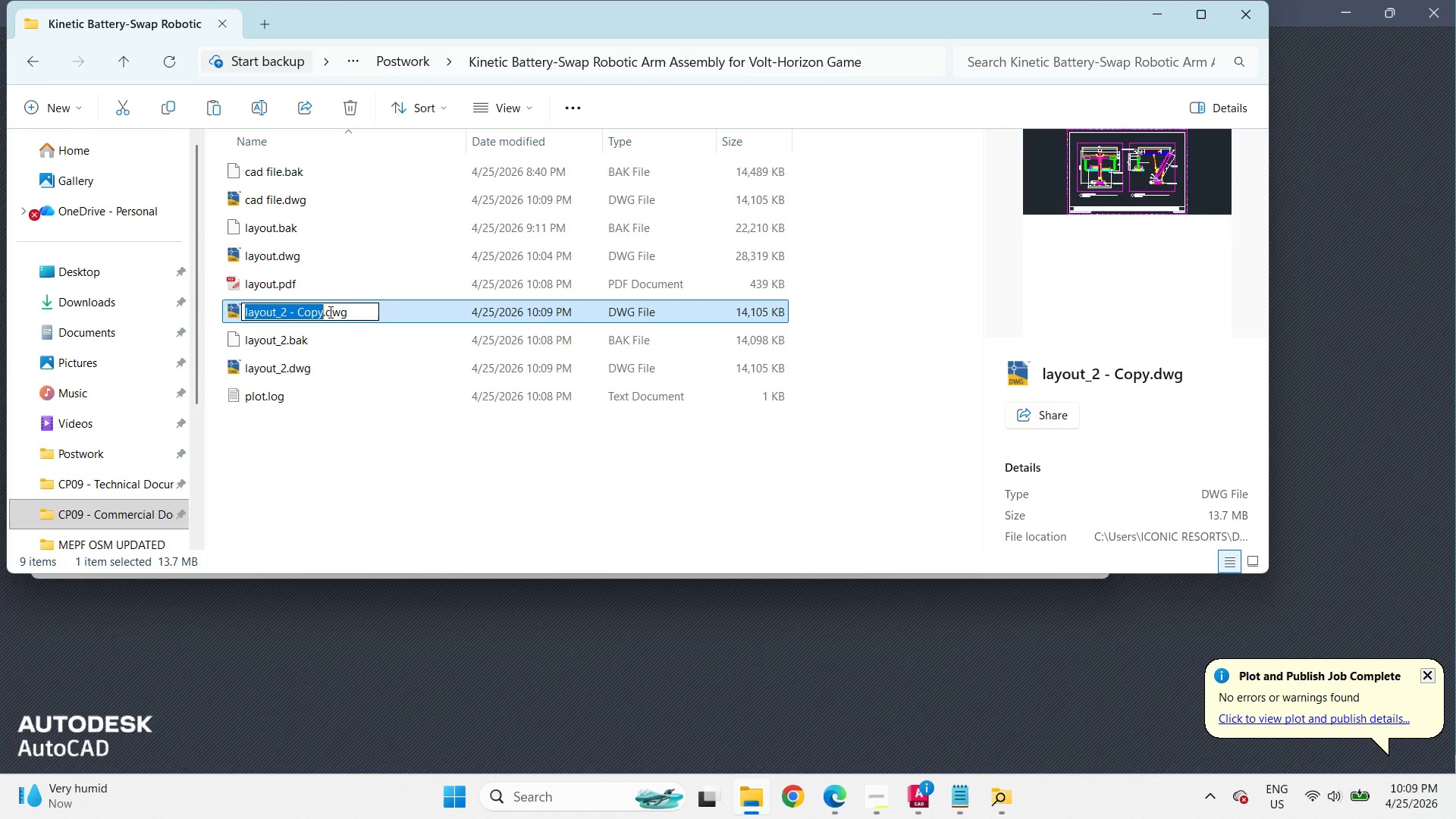 
type([F2]render)
 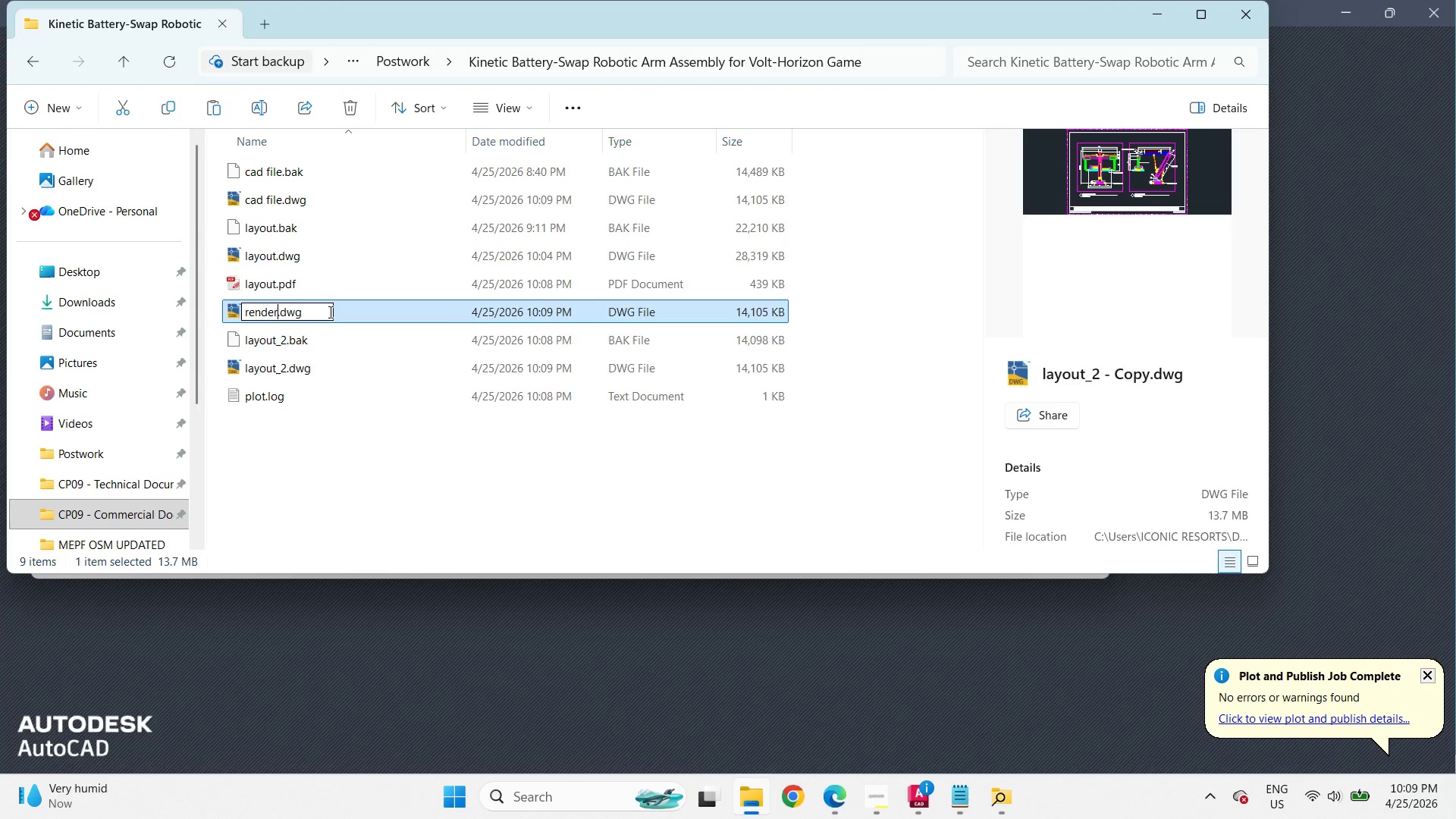 
key(Enter)
 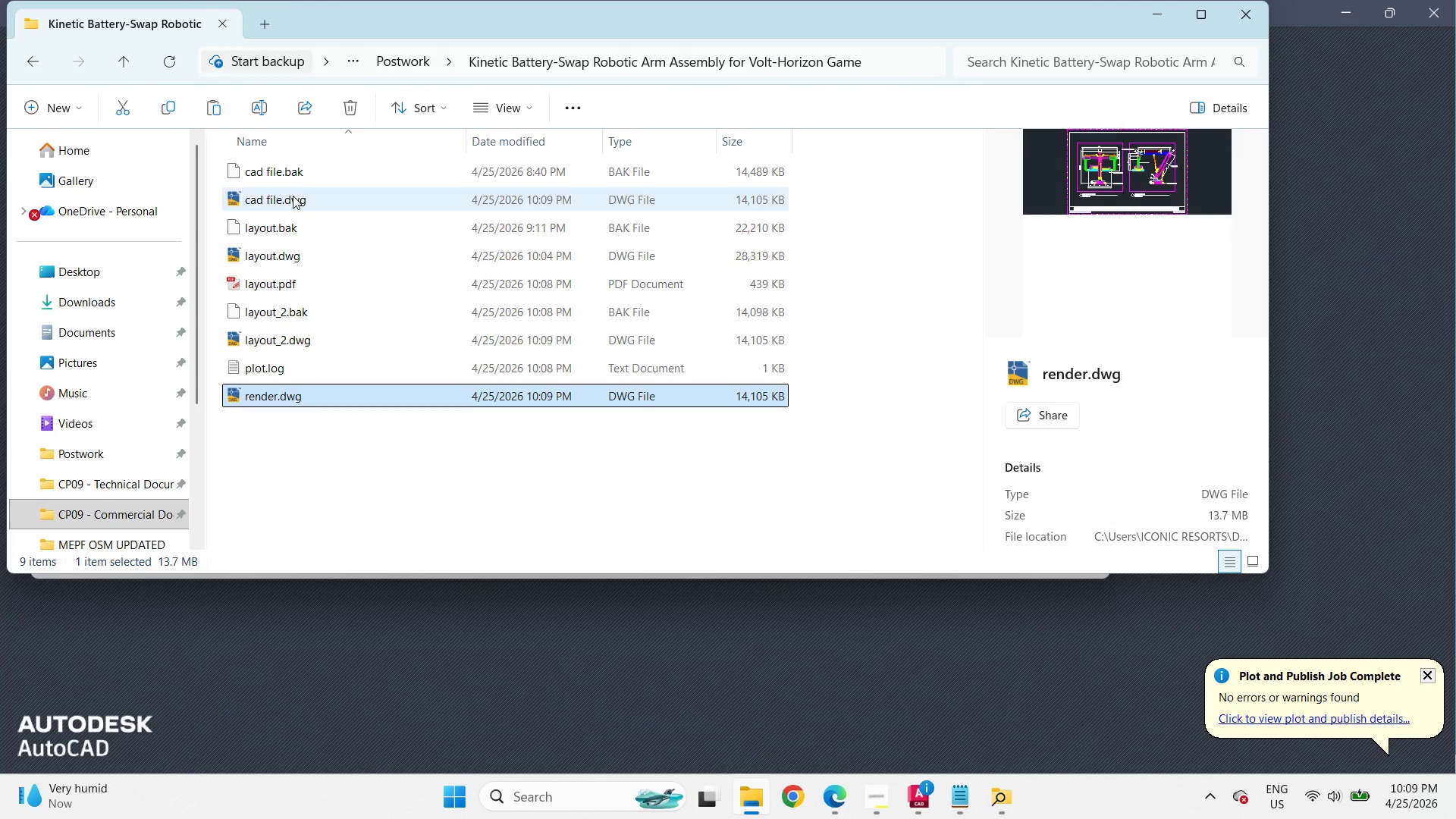 
double_click([293, 196])
 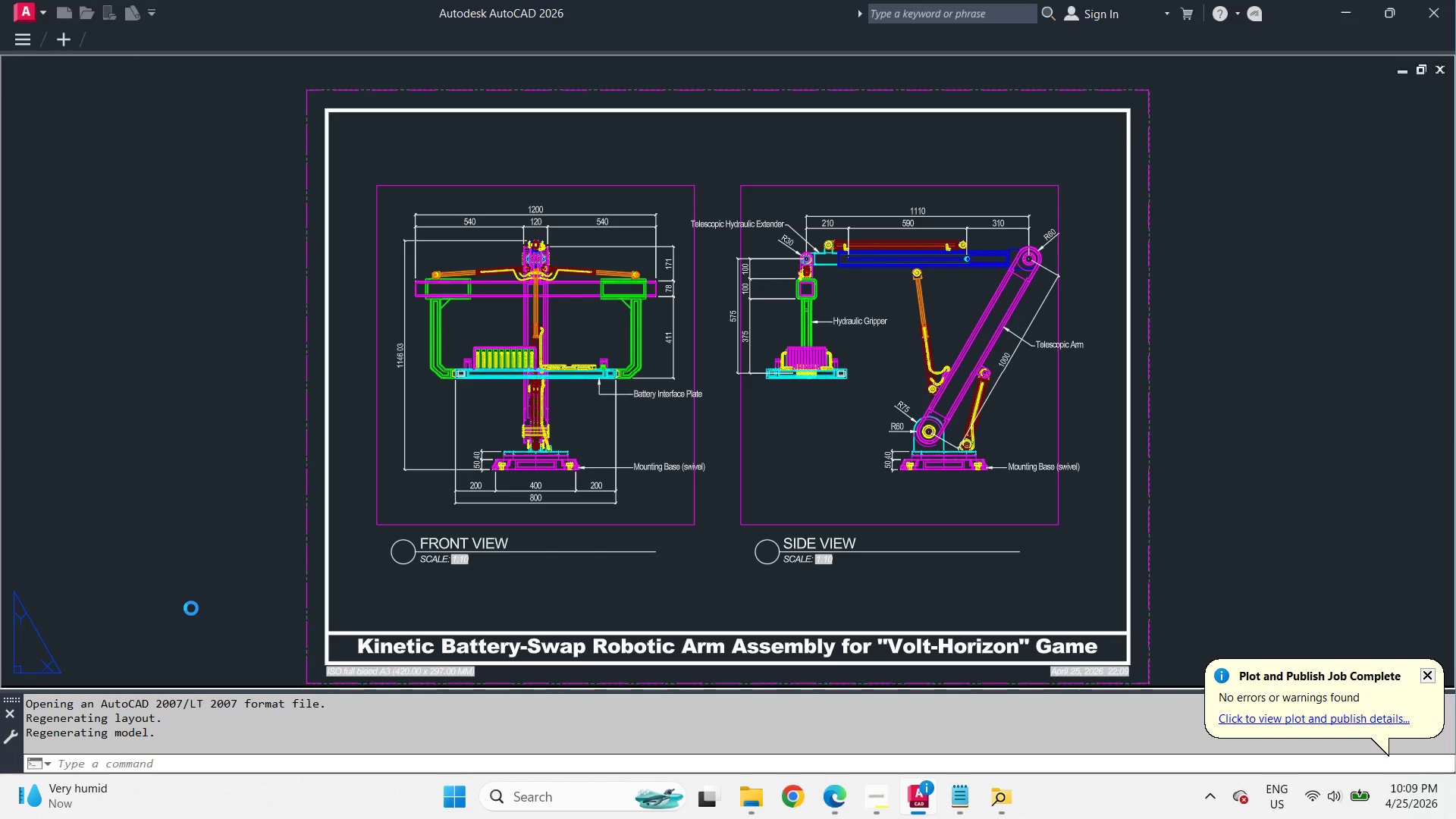 
wait(10.58)
 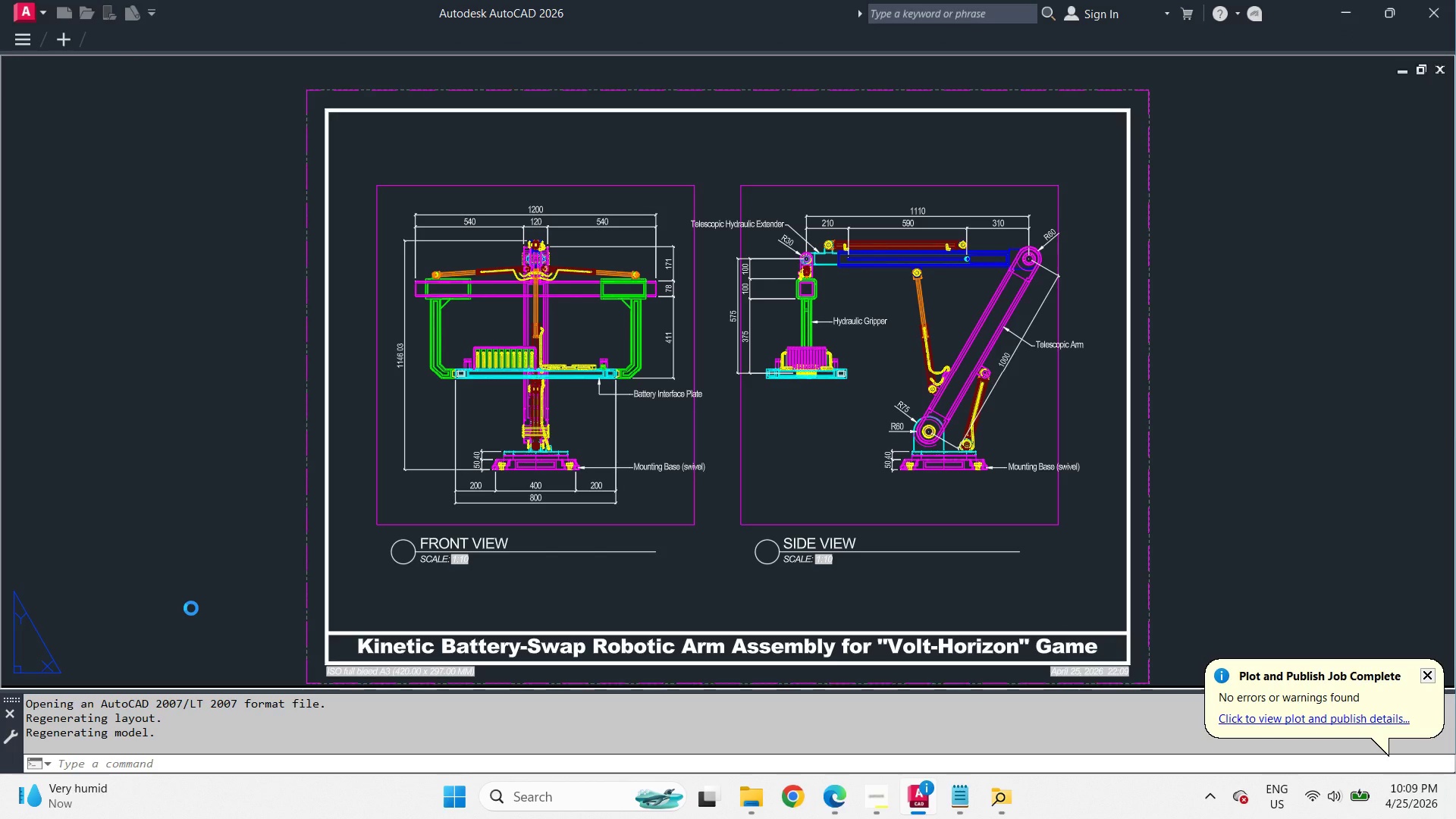 
left_click([77, 764])
 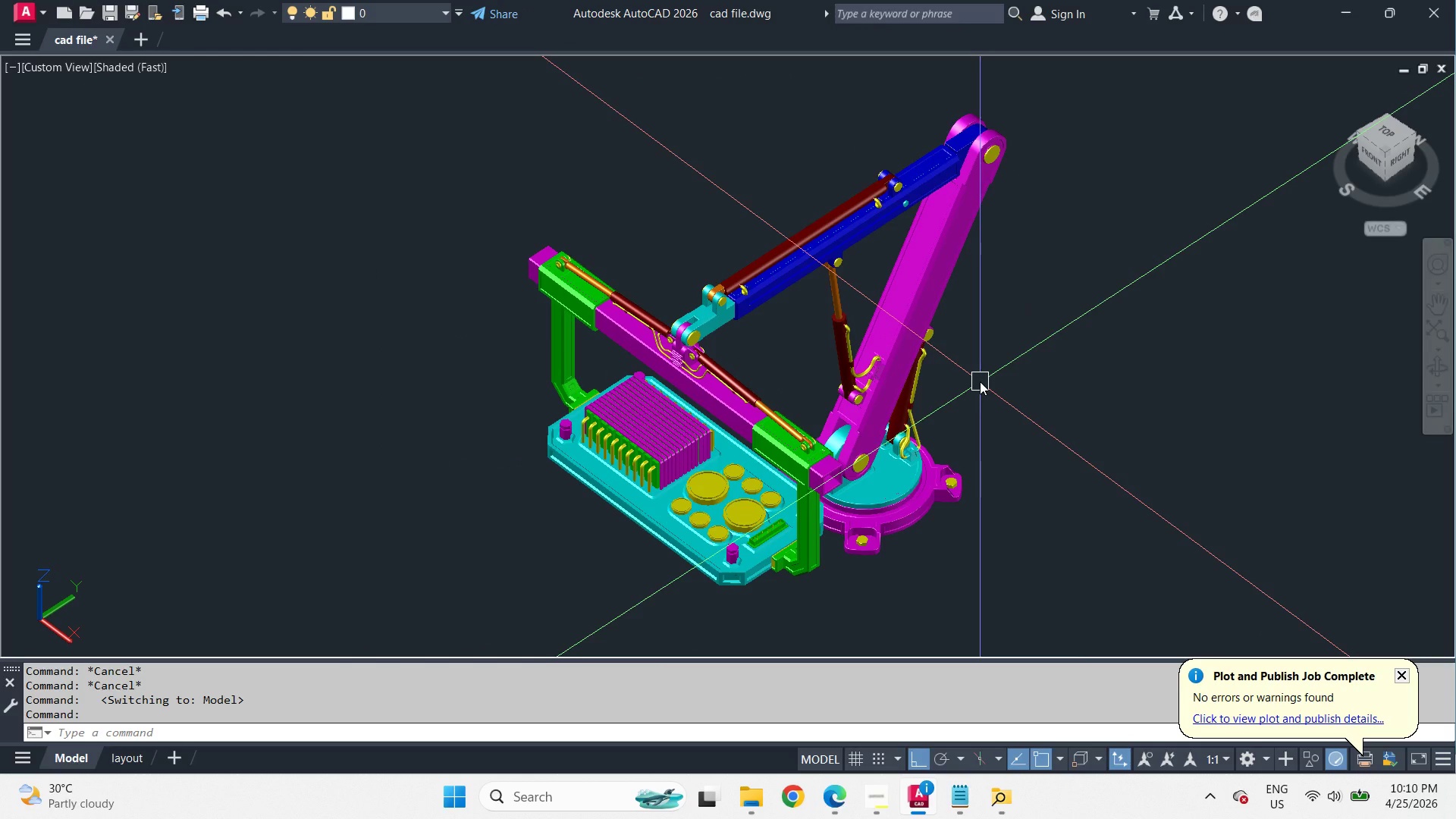 
wait(9.44)
 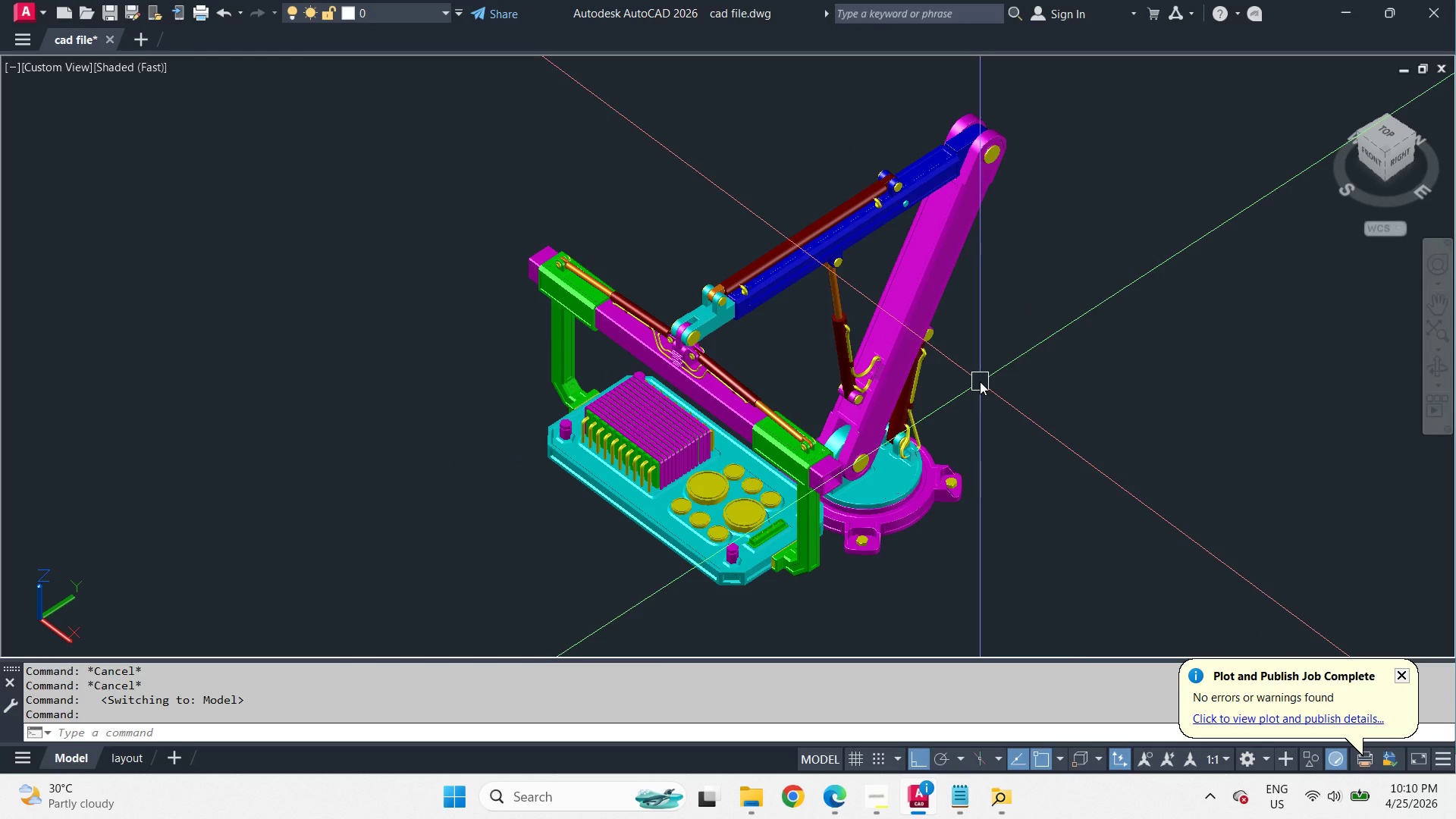 
type(purge )
 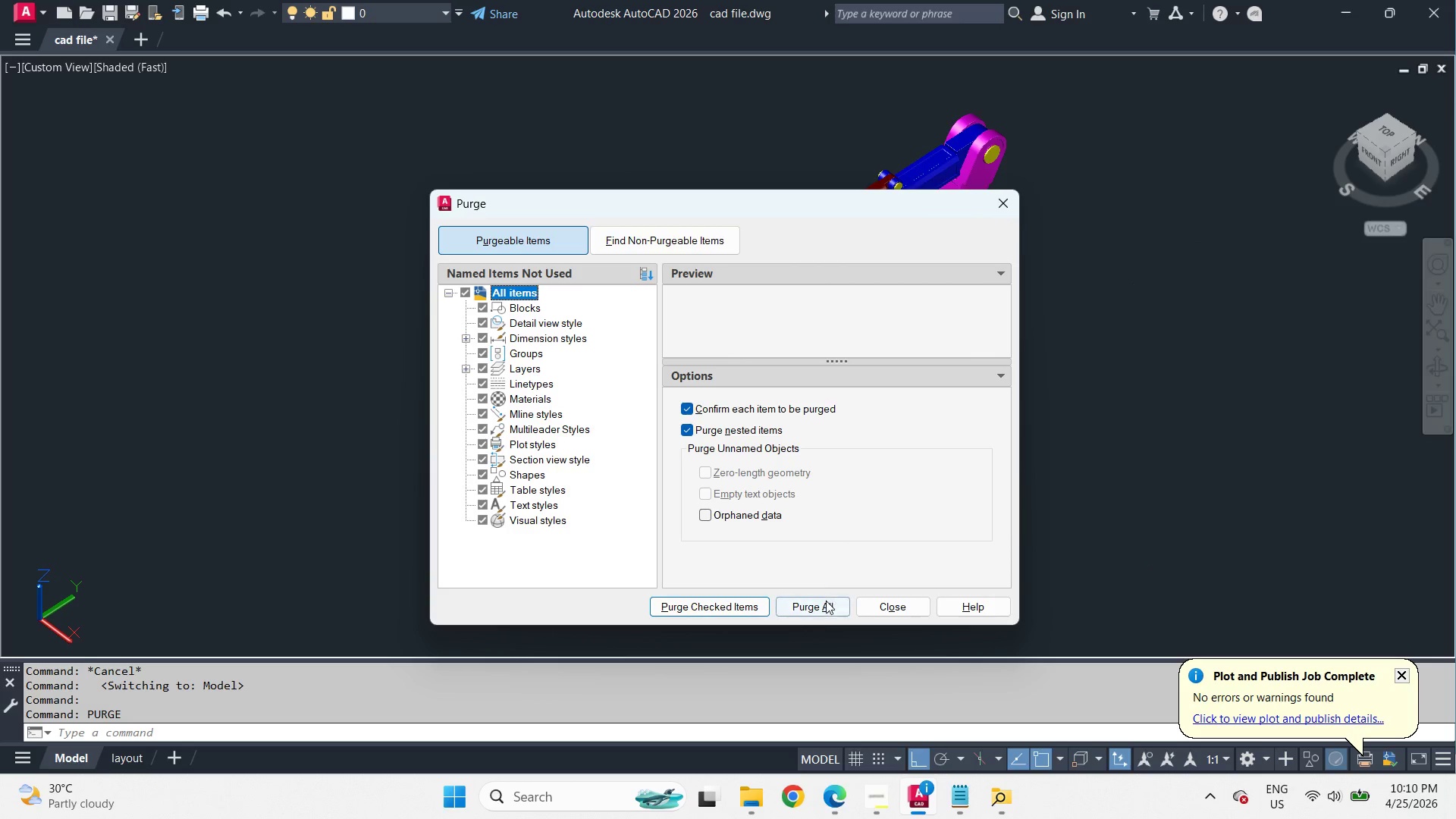 
left_click([821, 608])
 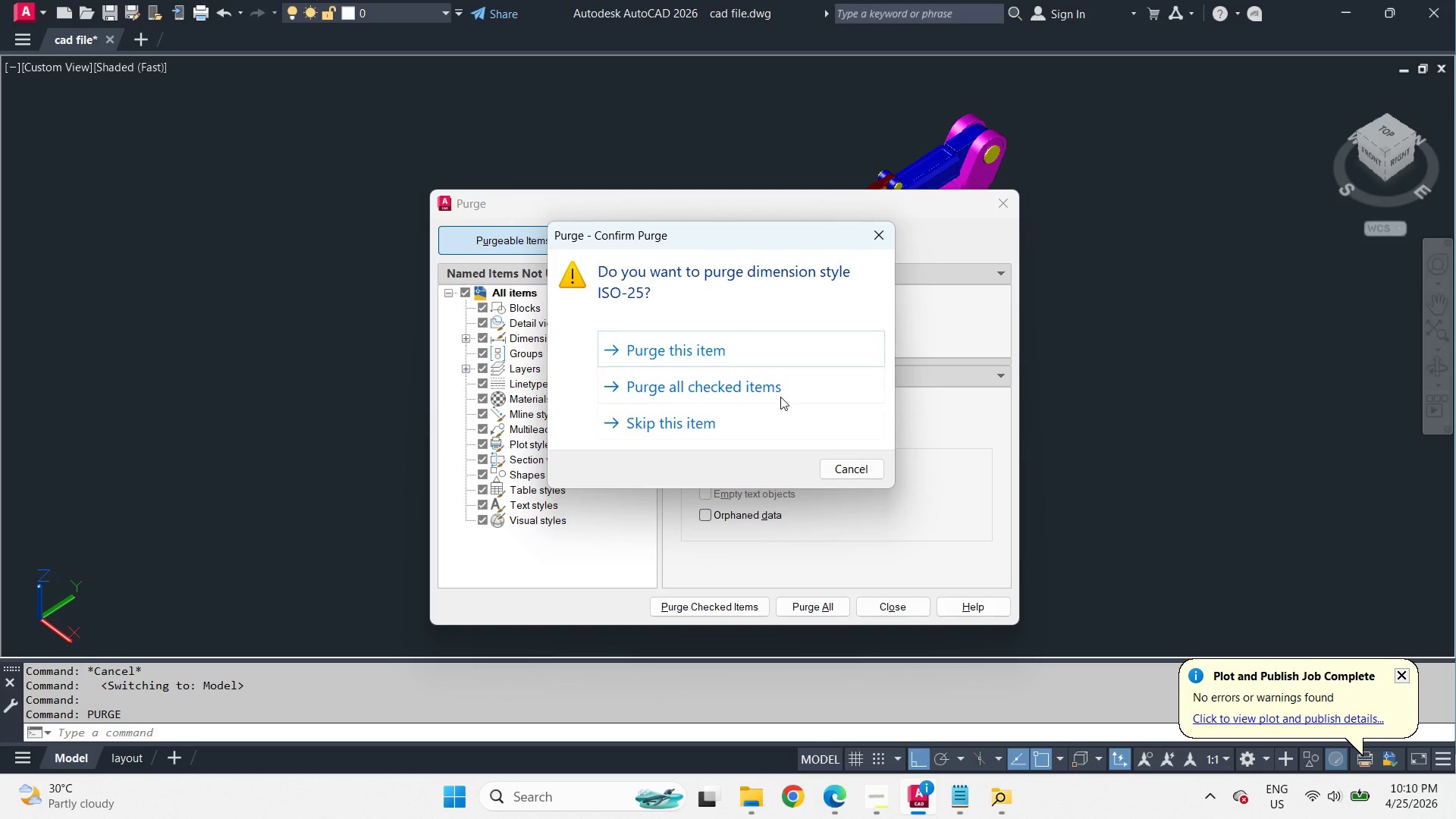 
left_click([779, 396])
 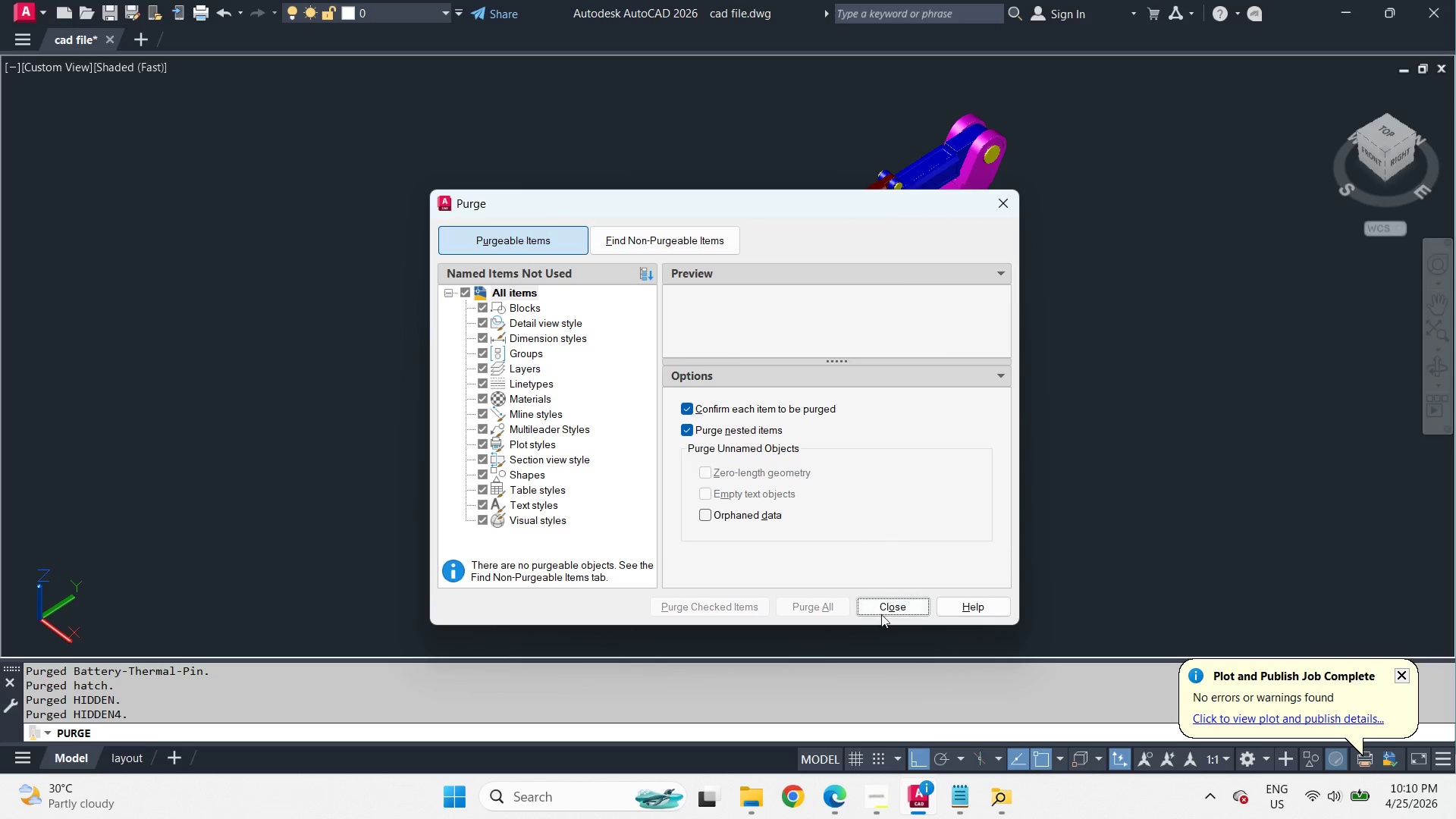 
left_click([893, 606])
 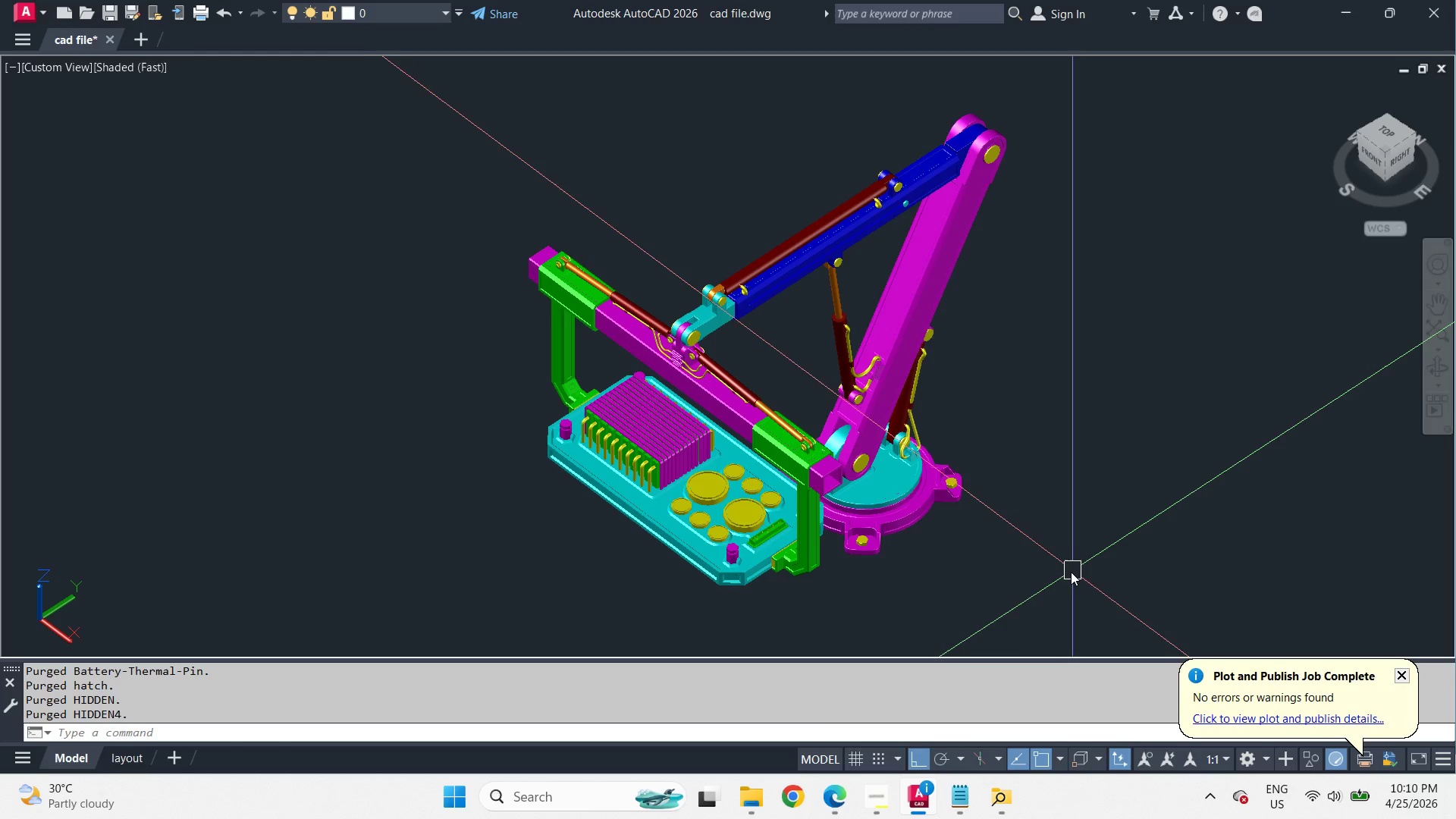 
key(Z)
 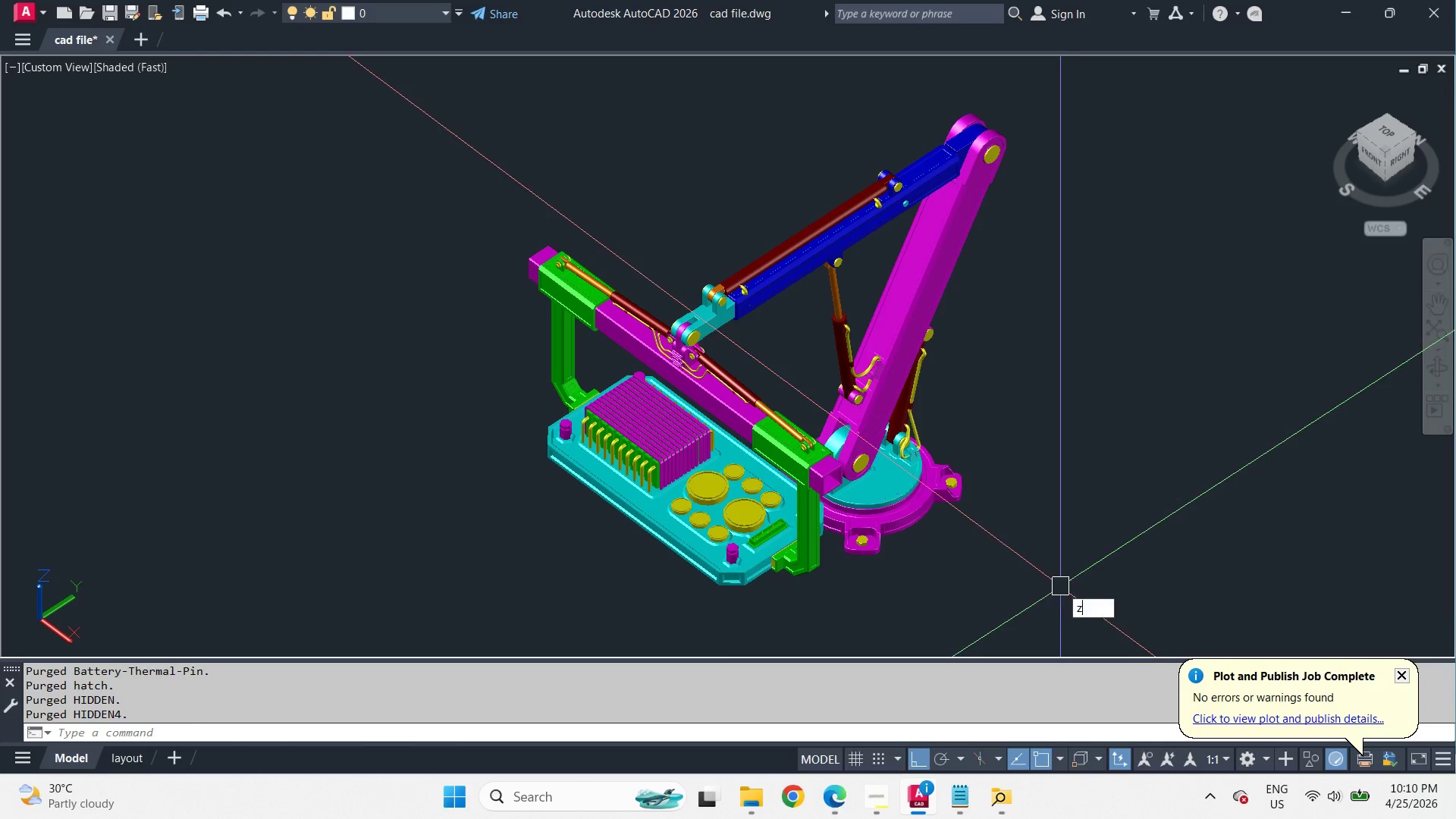 
key(Space)
 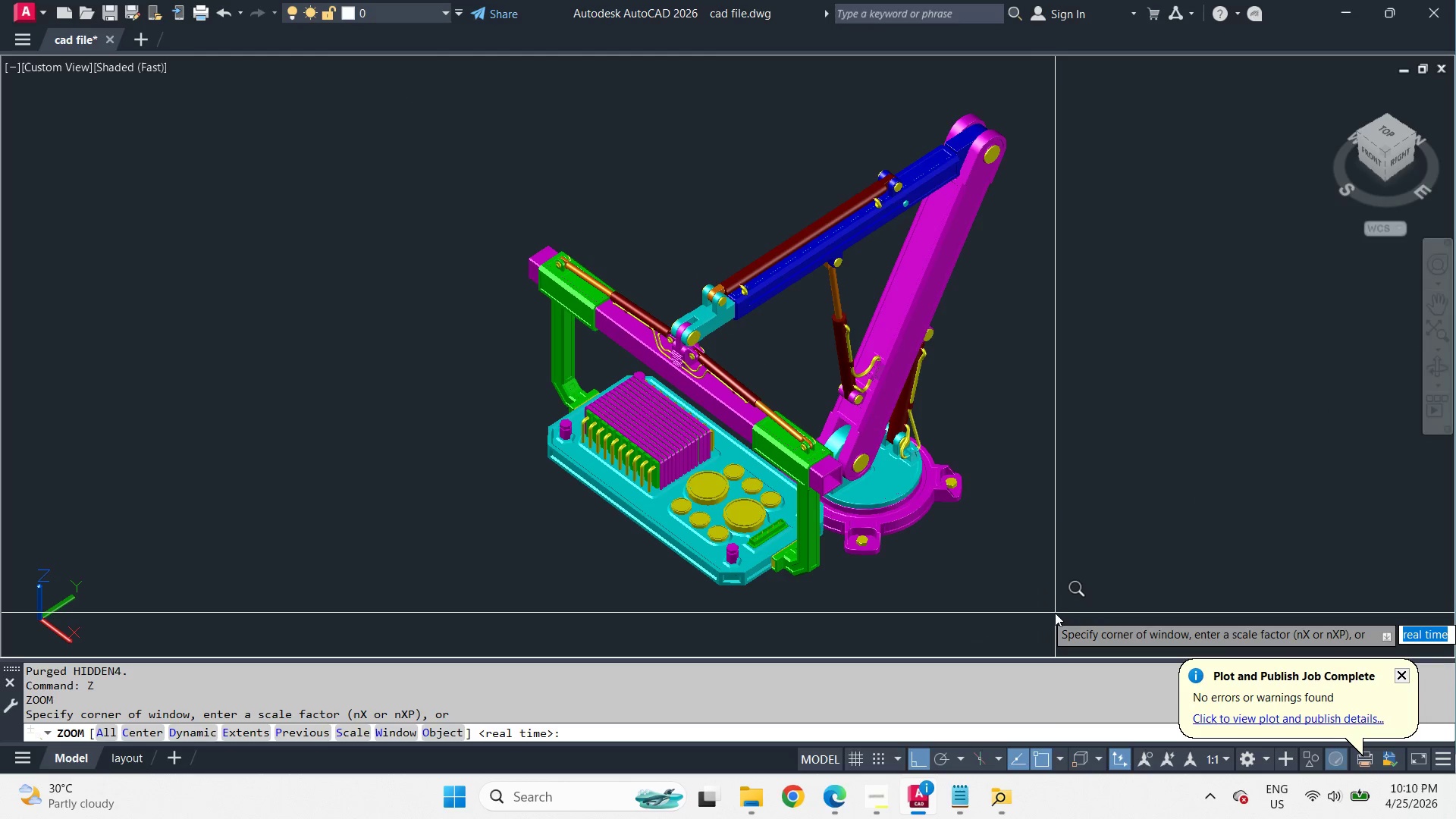 
left_click([1054, 614])
 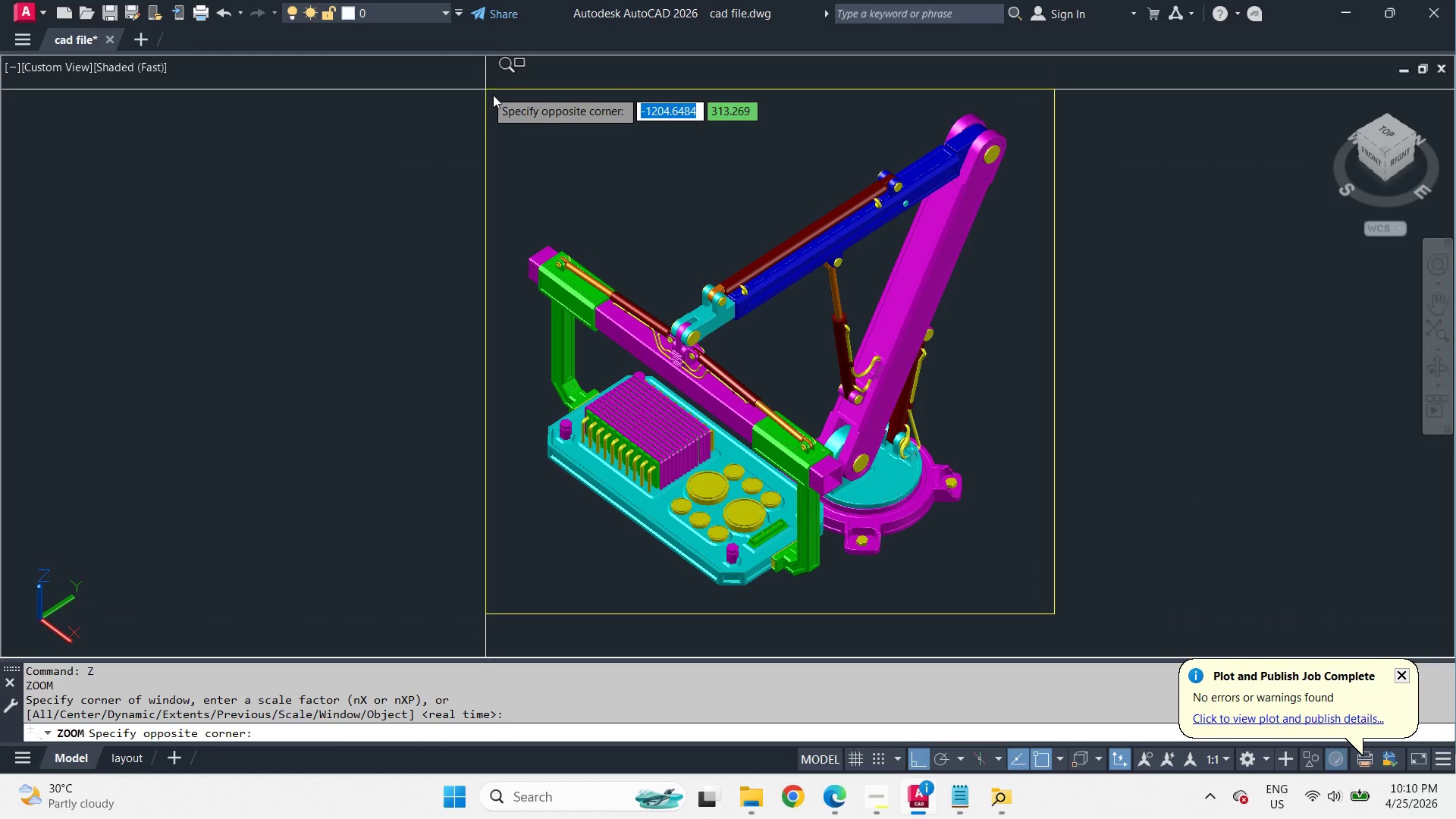 
left_click([495, 95])
 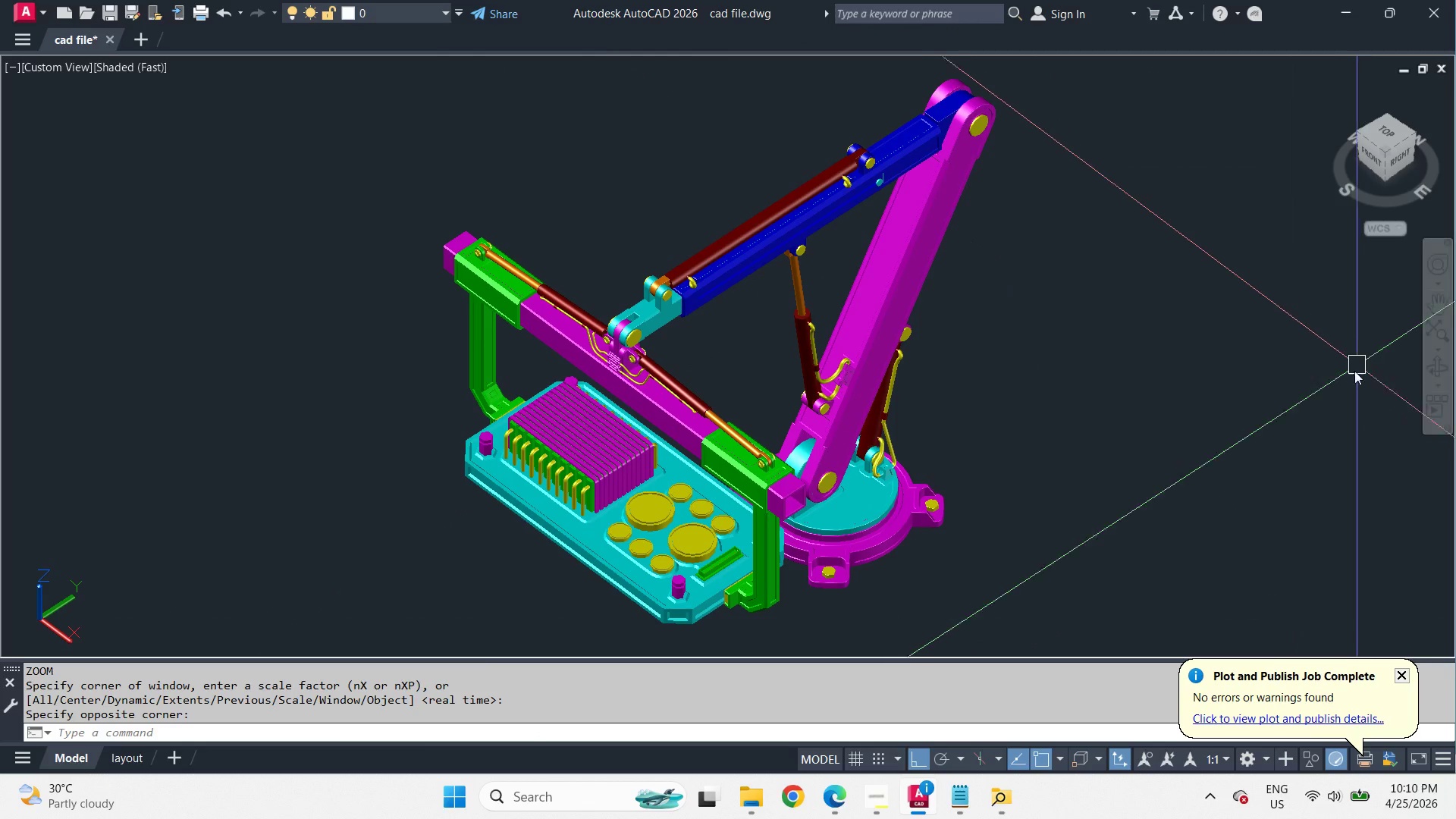 
key(Control+S)
 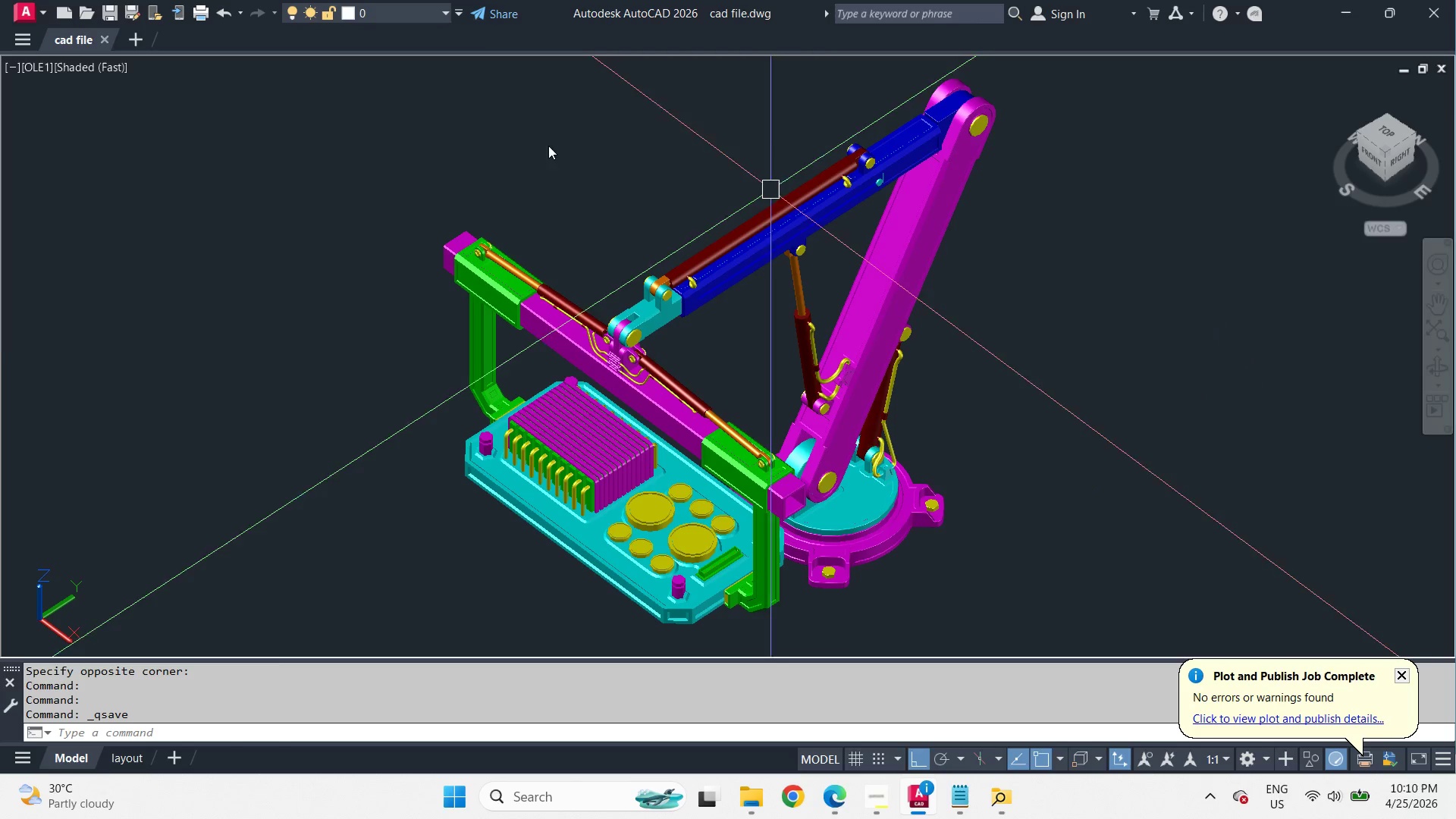 
left_click([107, 38])
 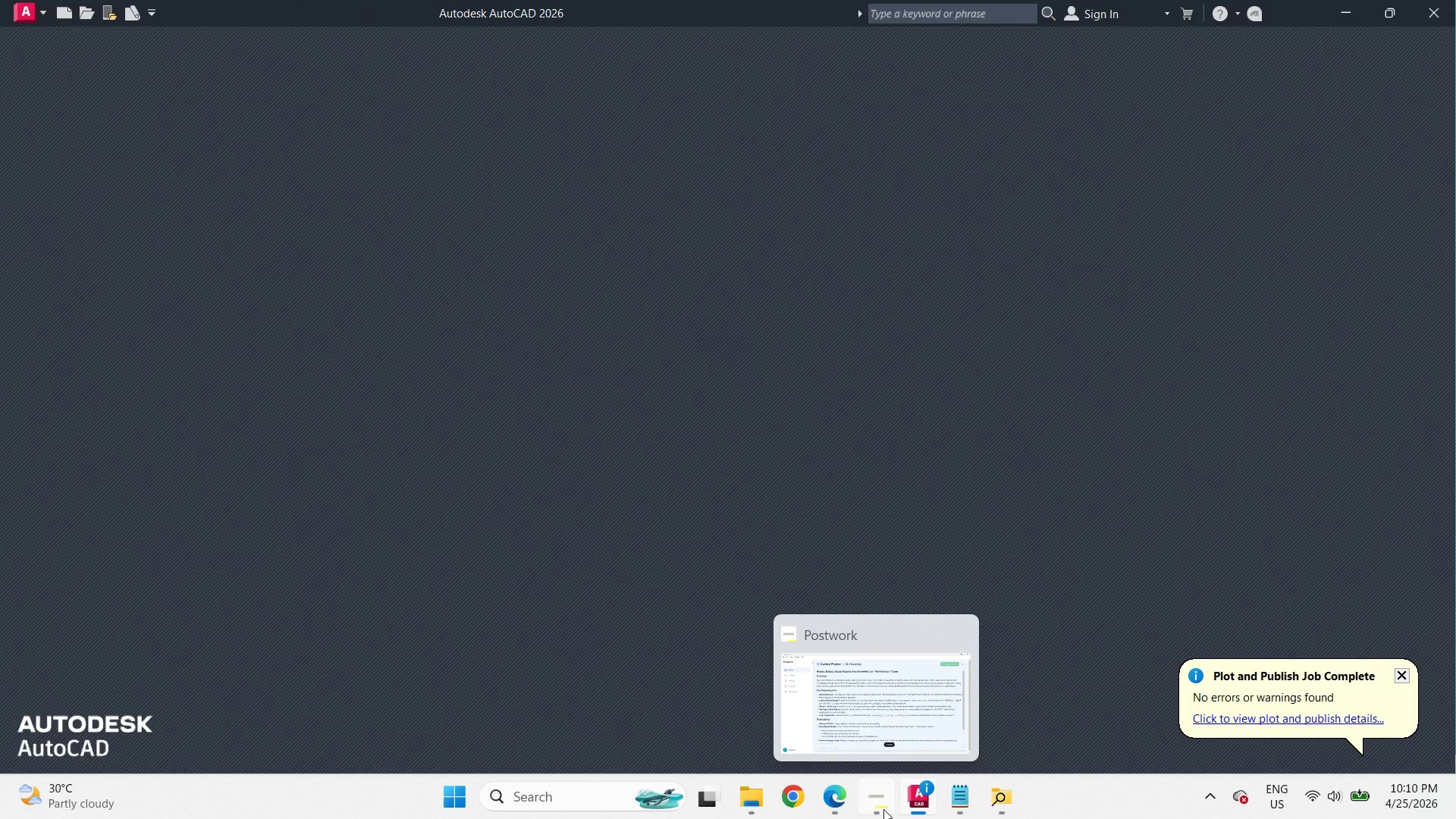 
left_click([765, 814])
 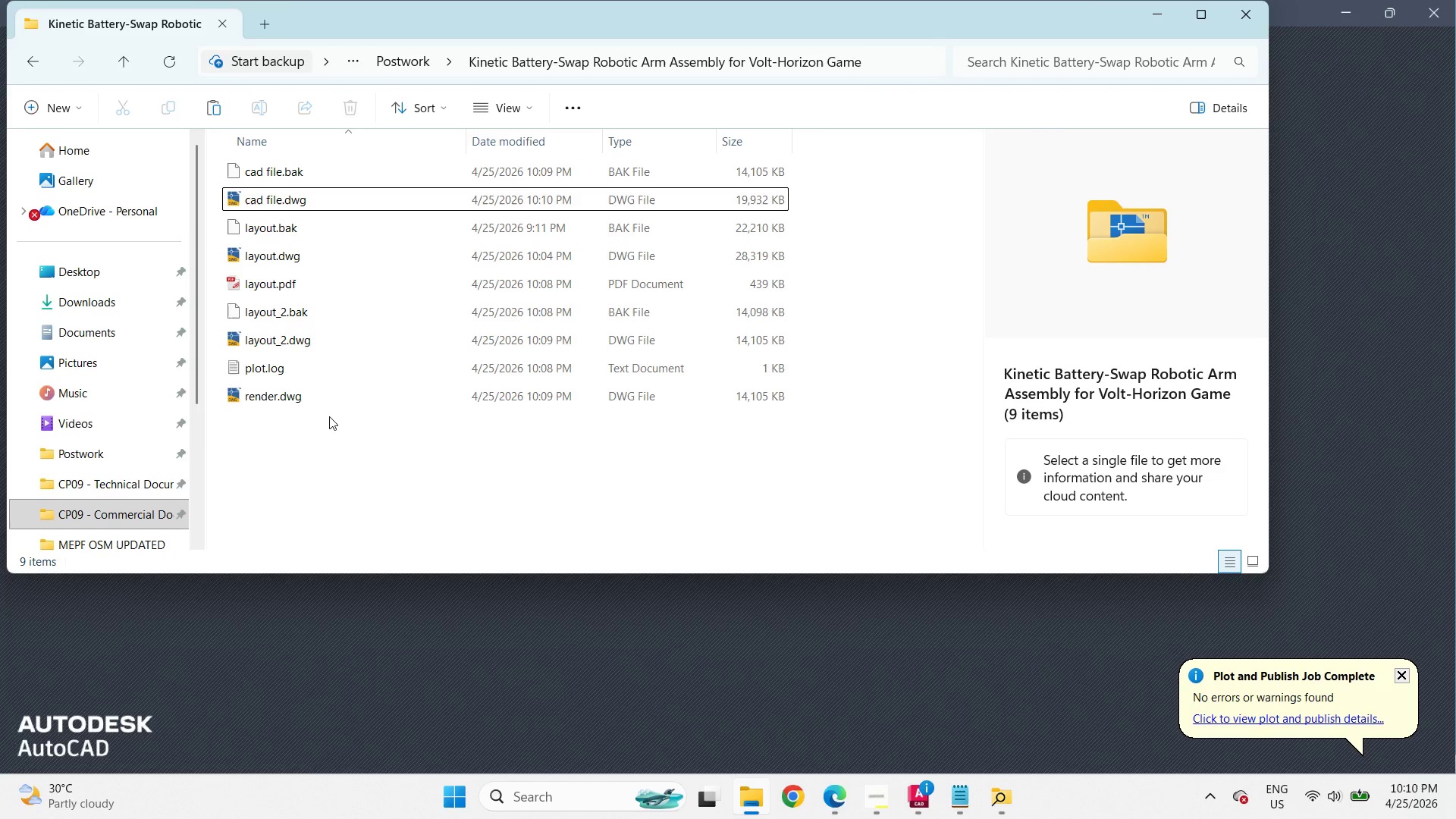 
double_click([323, 398])
 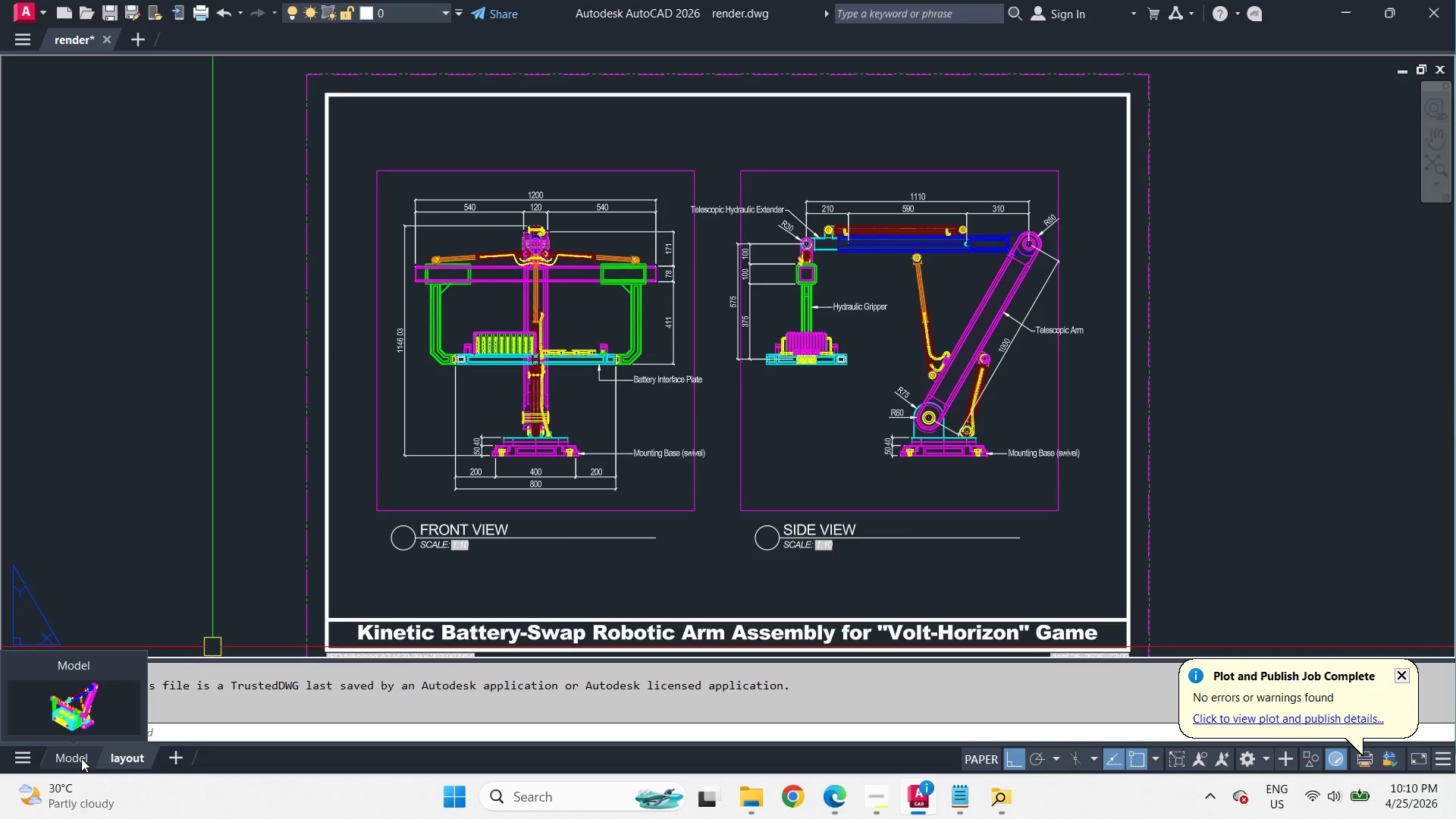 
wait(19.08)
 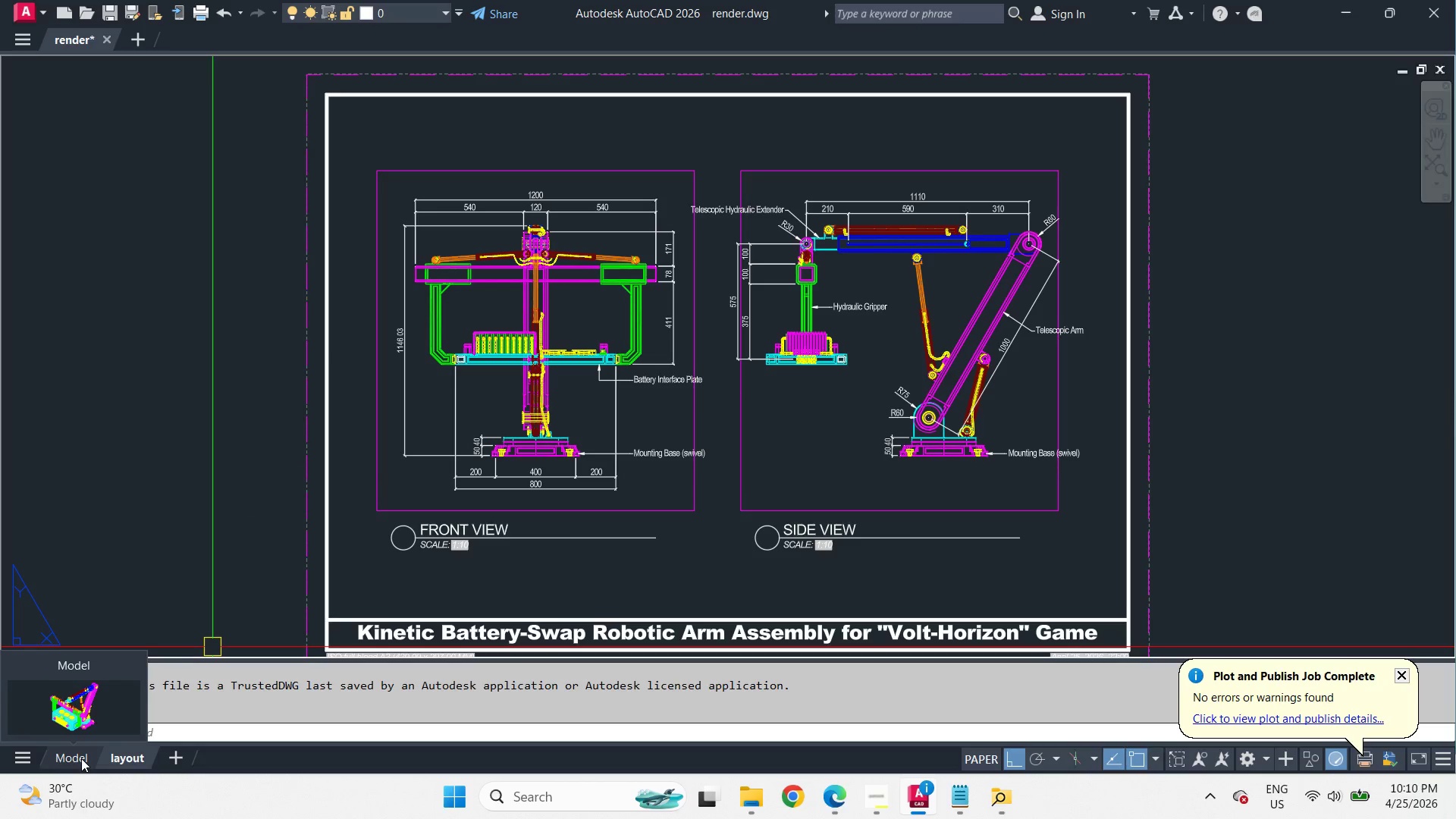 
right_click([124, 759])
 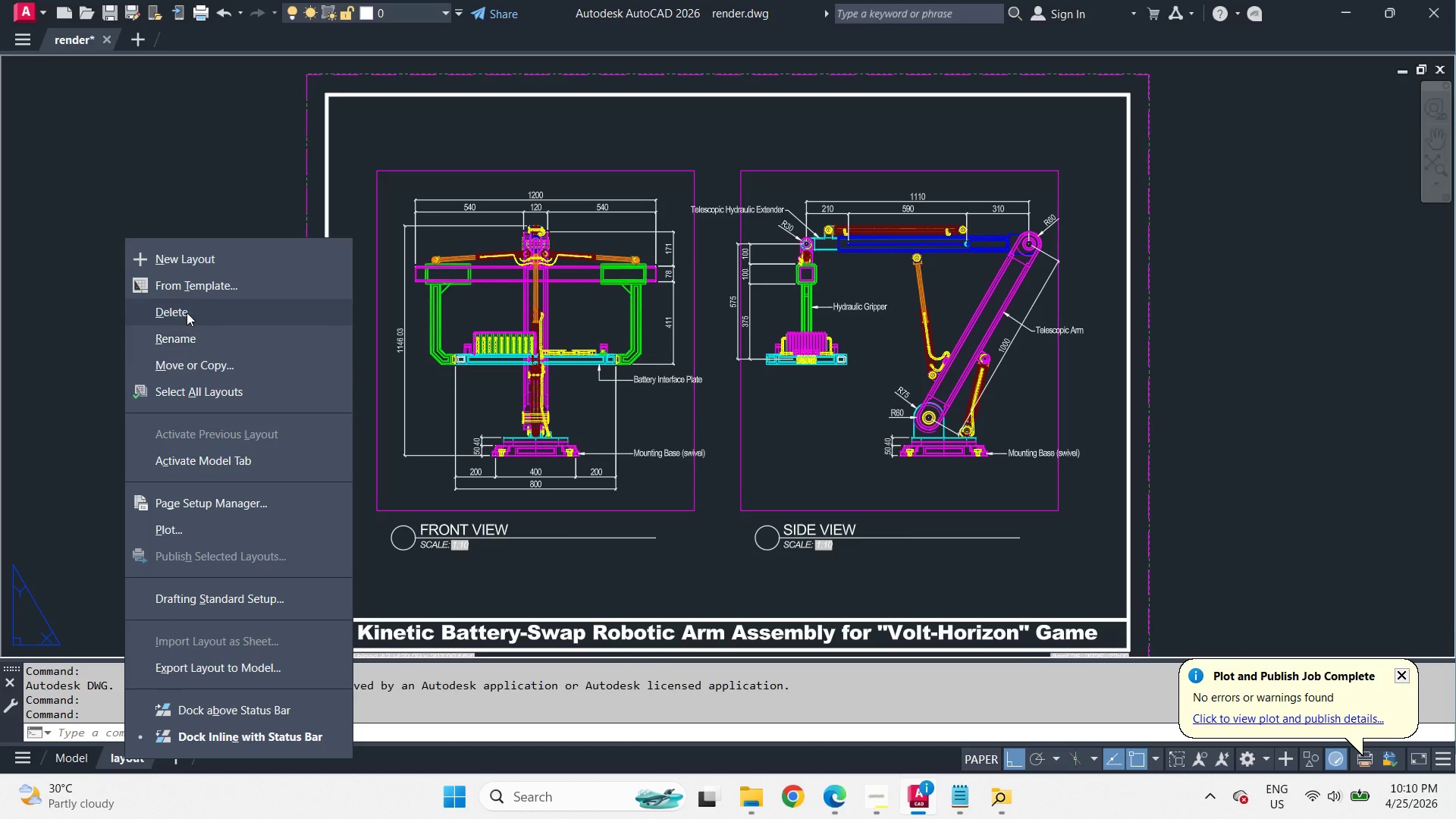 
left_click([187, 312])
 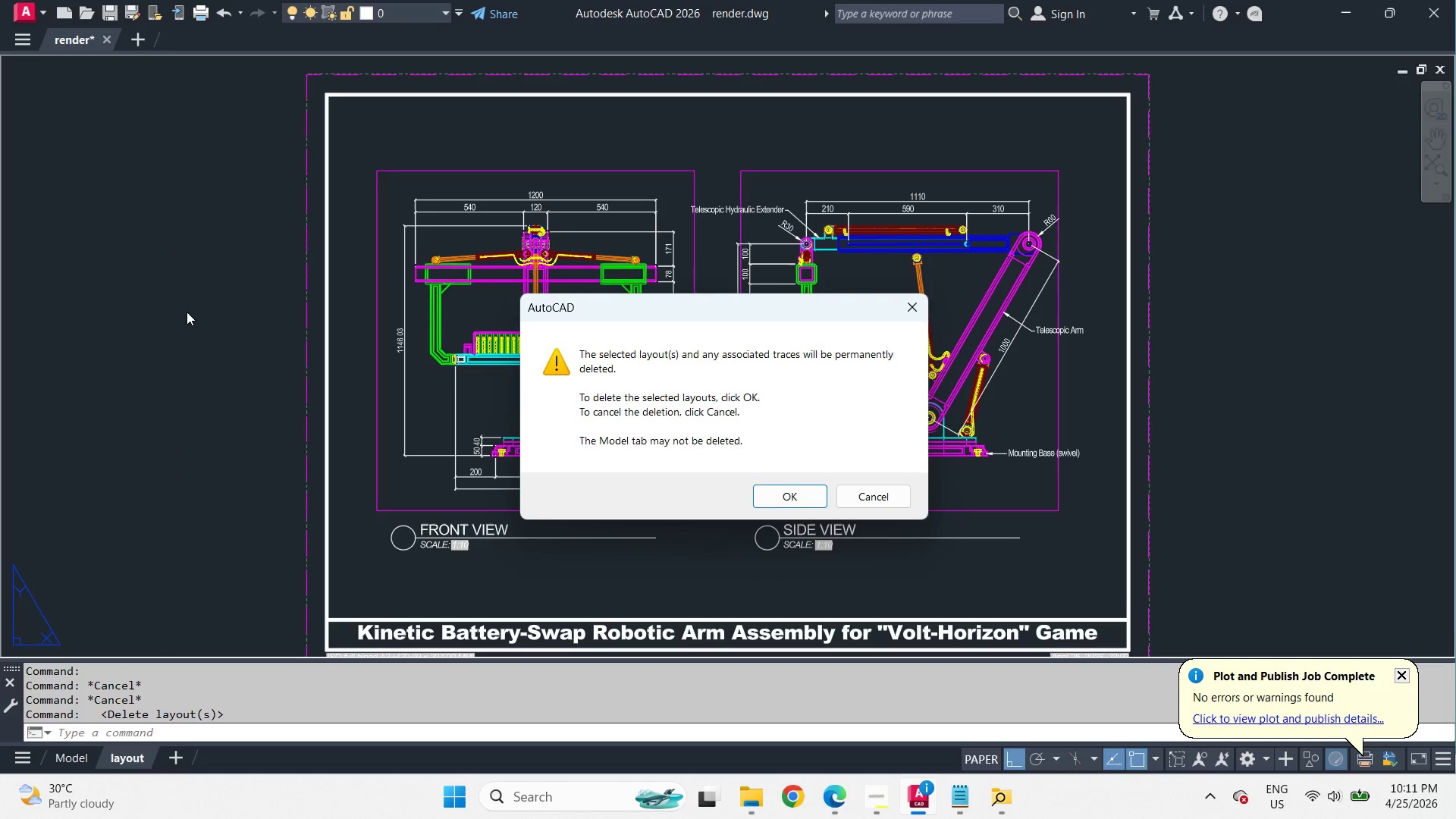 
key(Space)